 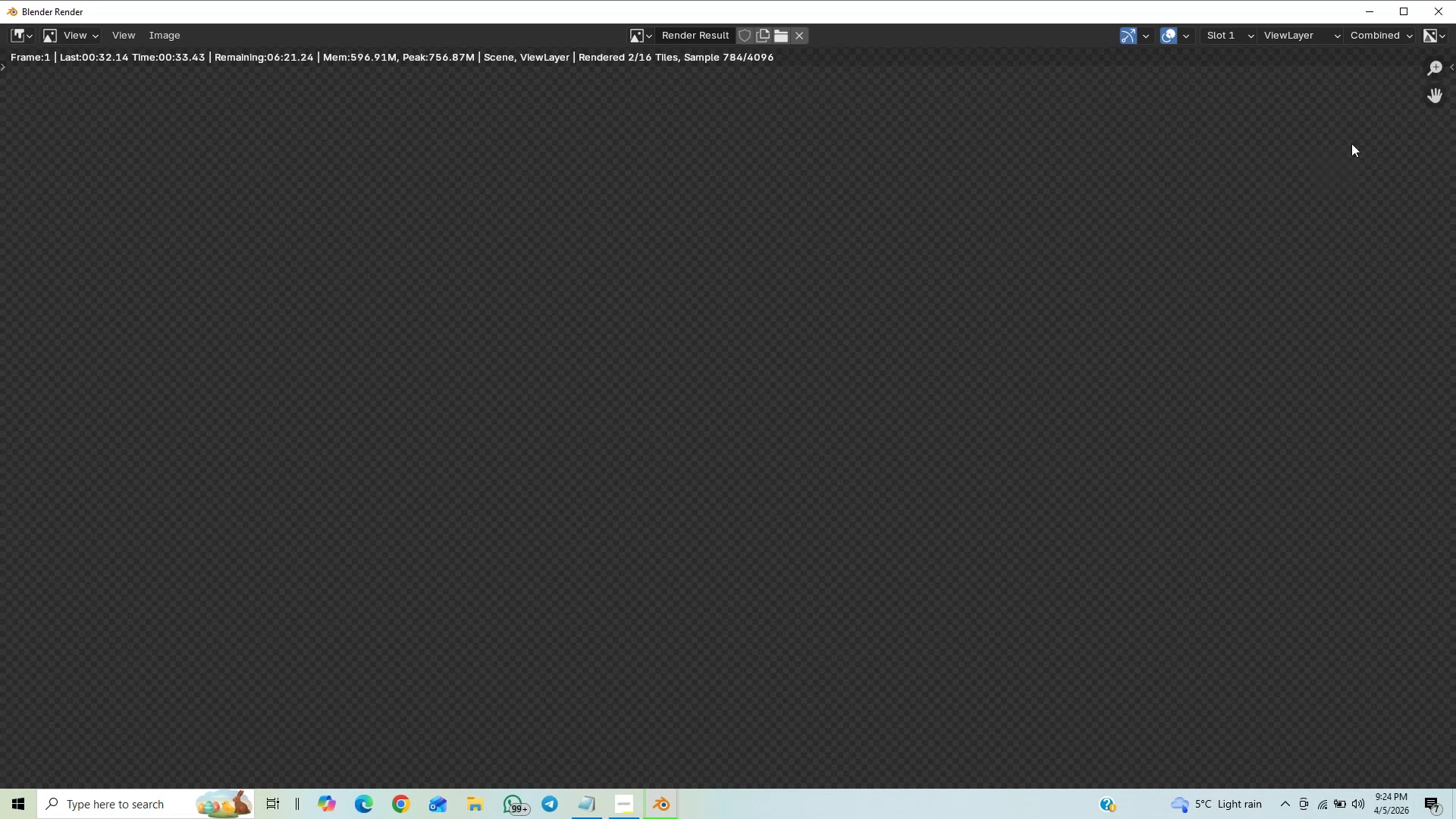 
hold_key(key=ShiftLeft, duration=1.5)
 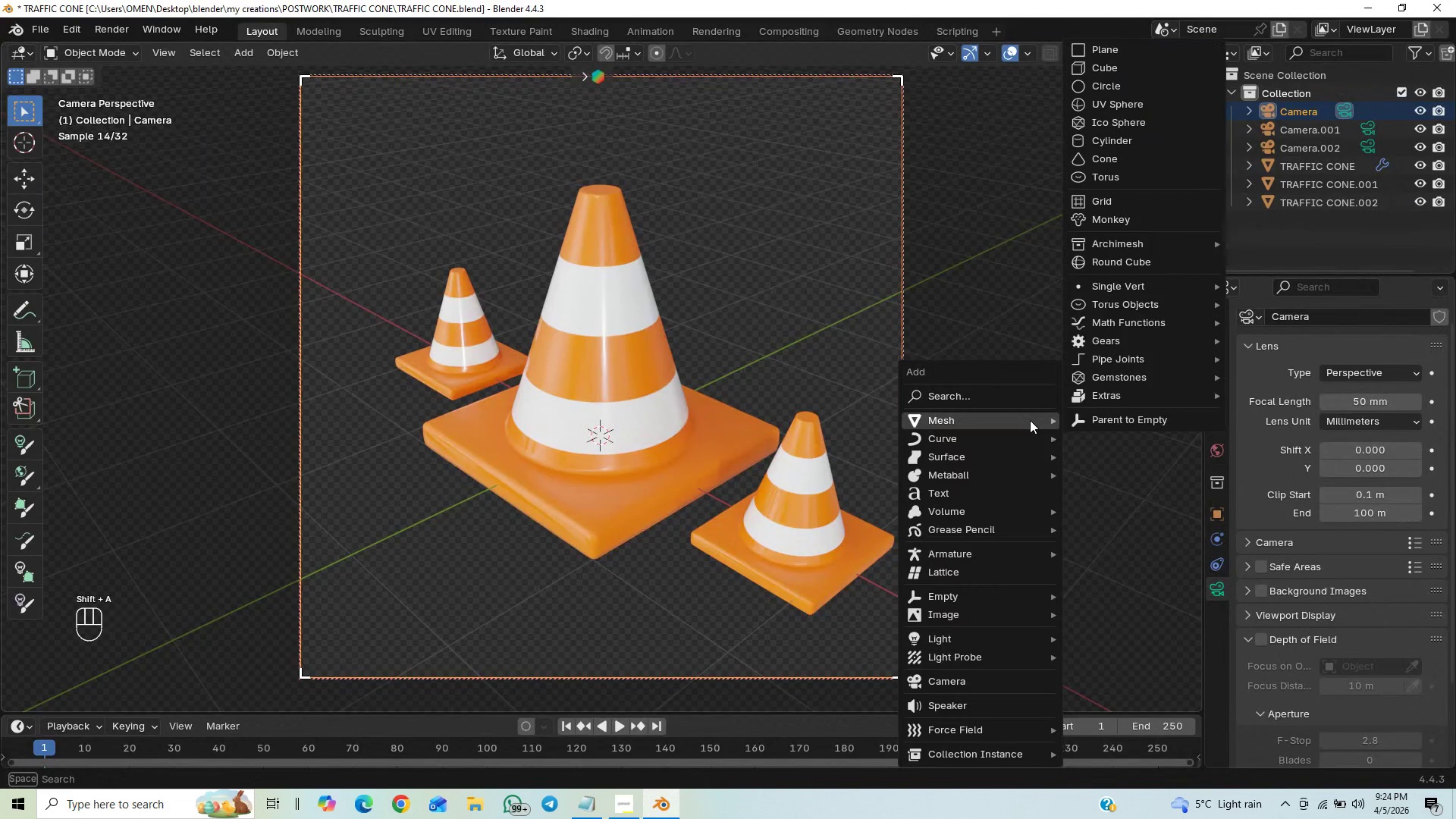 
key(Shift+A)
 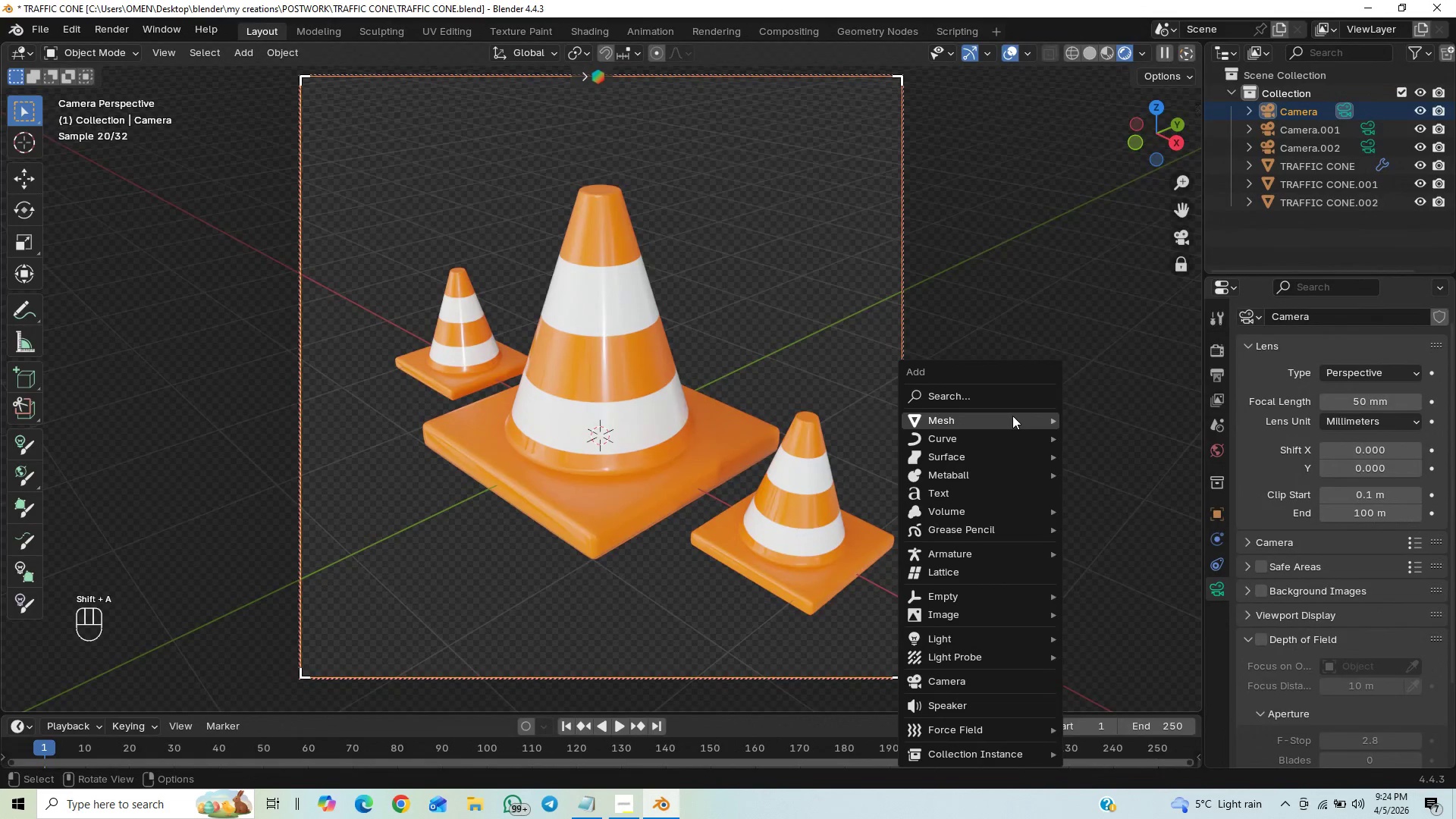 
left_click([1012, 416])
 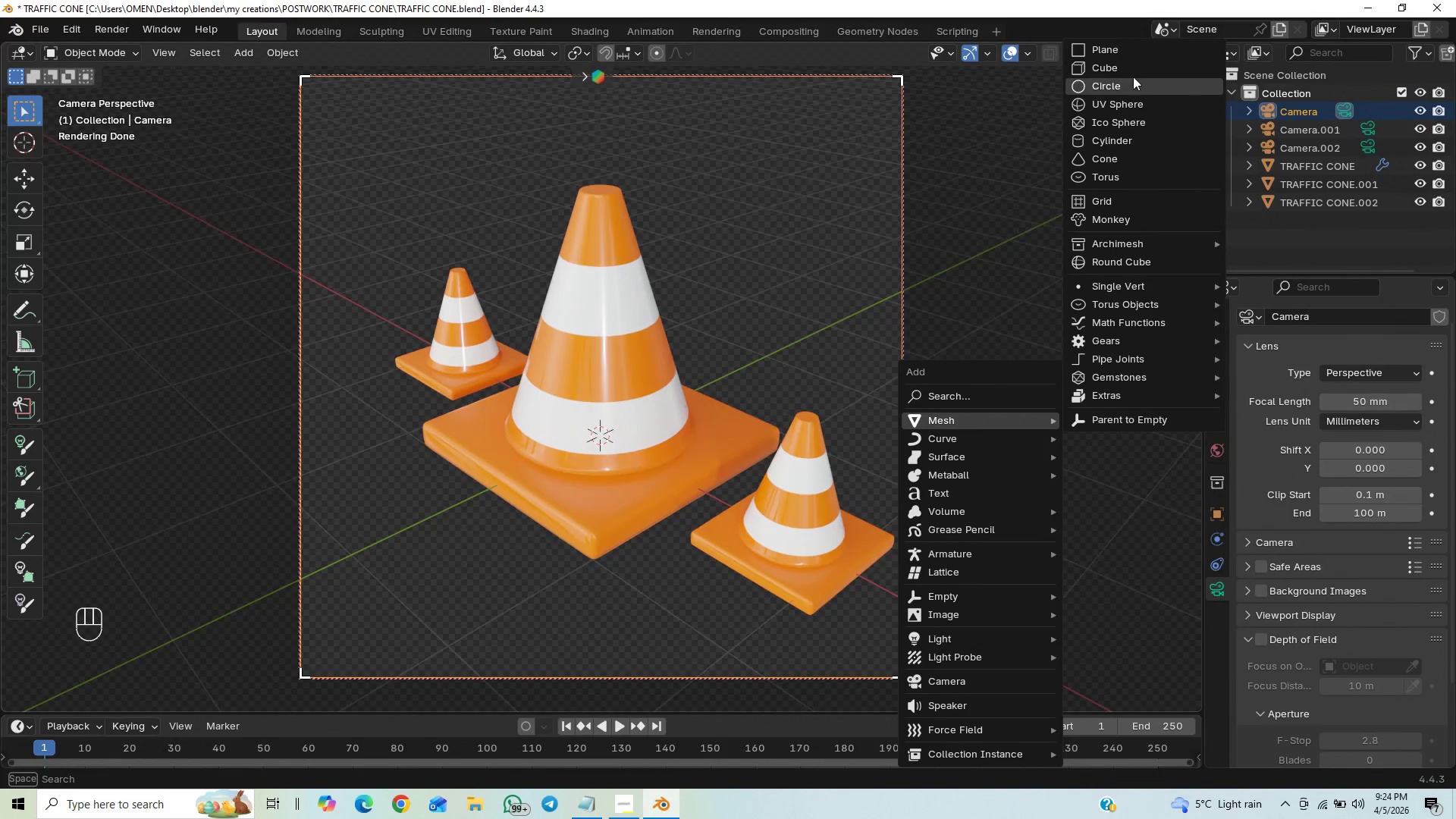 
left_click([1140, 54])
 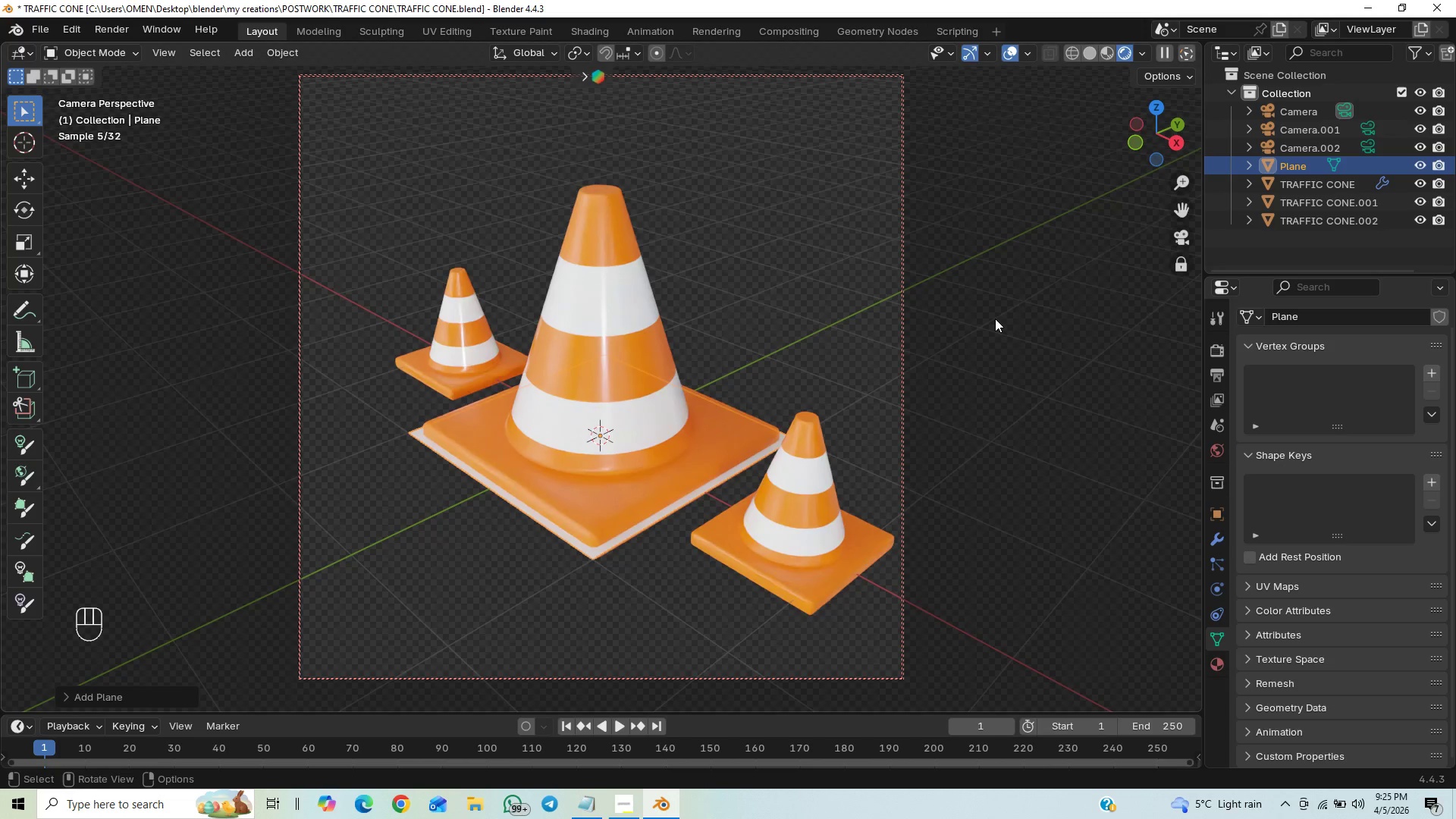 
key(S)
 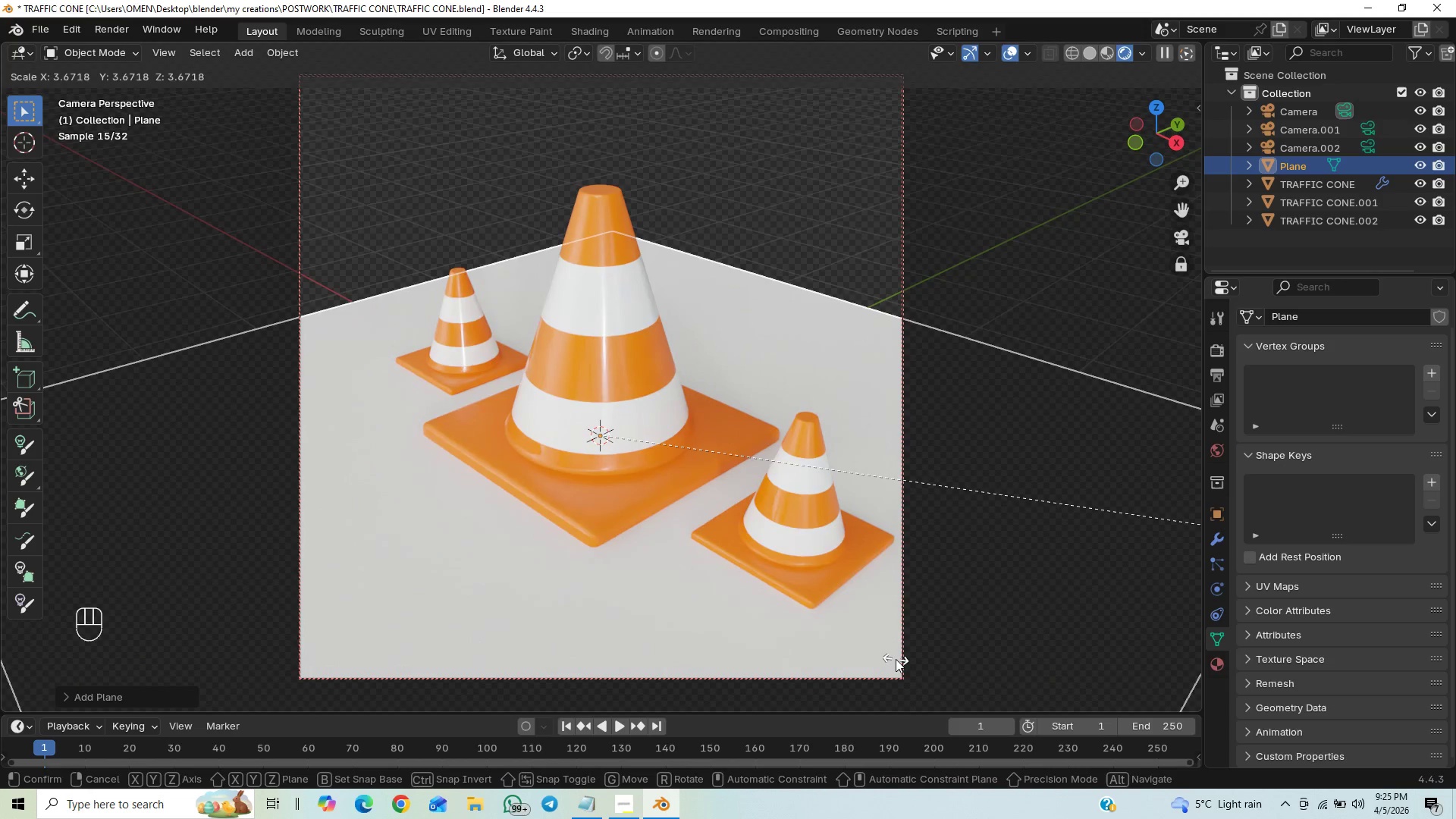 
wait(11.73)
 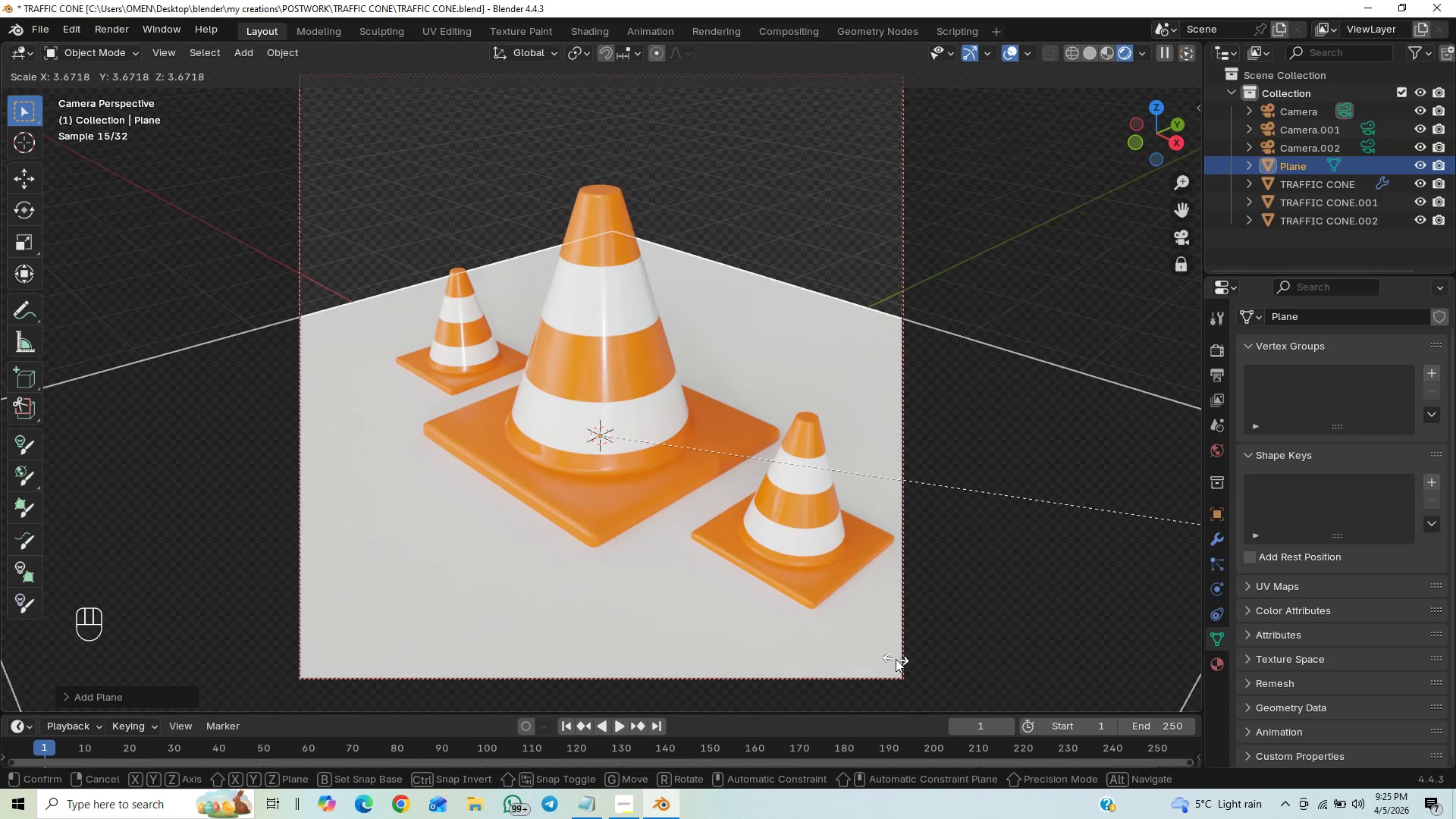 
left_click([930, 653])
 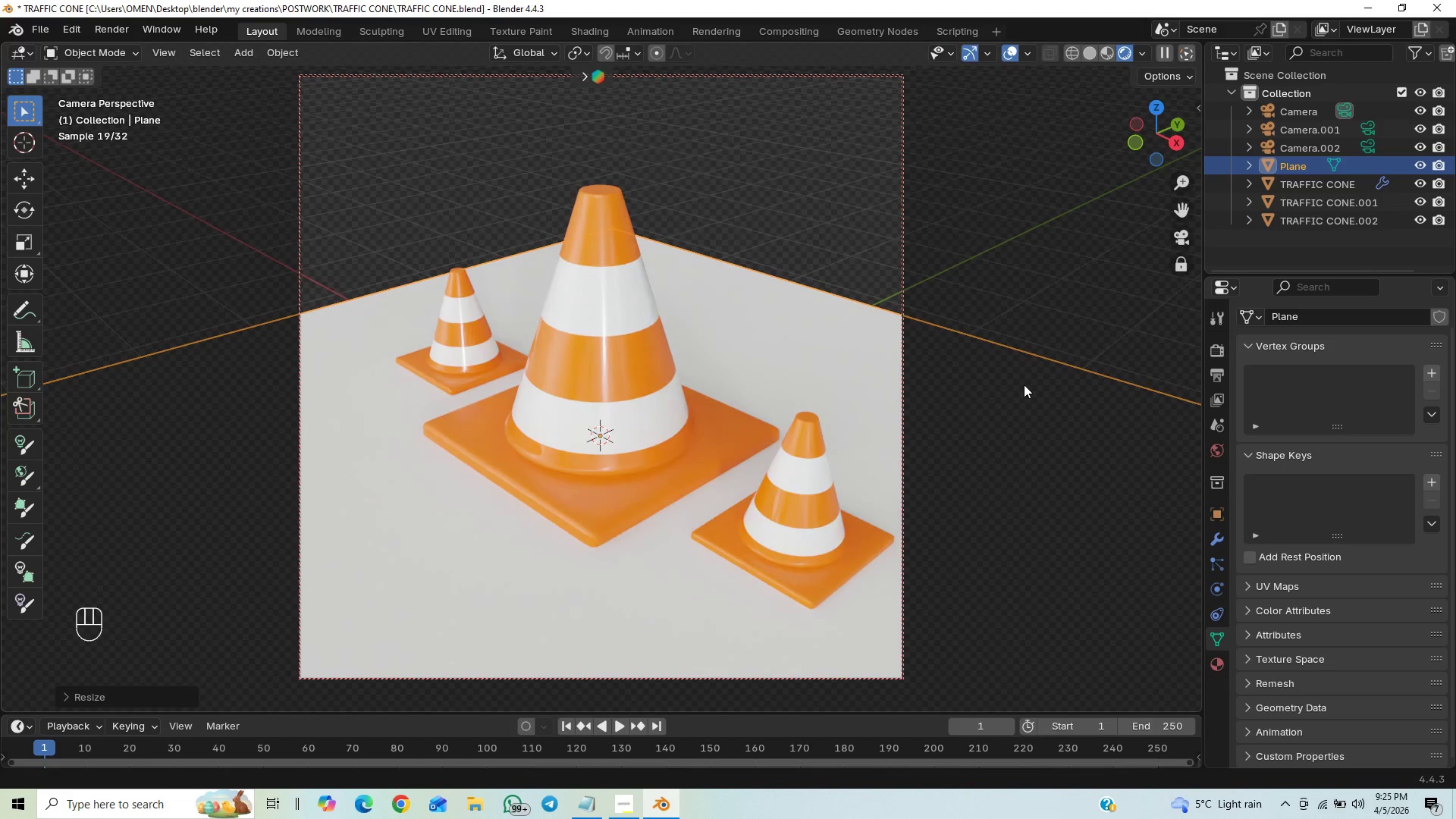 
wait(5.77)
 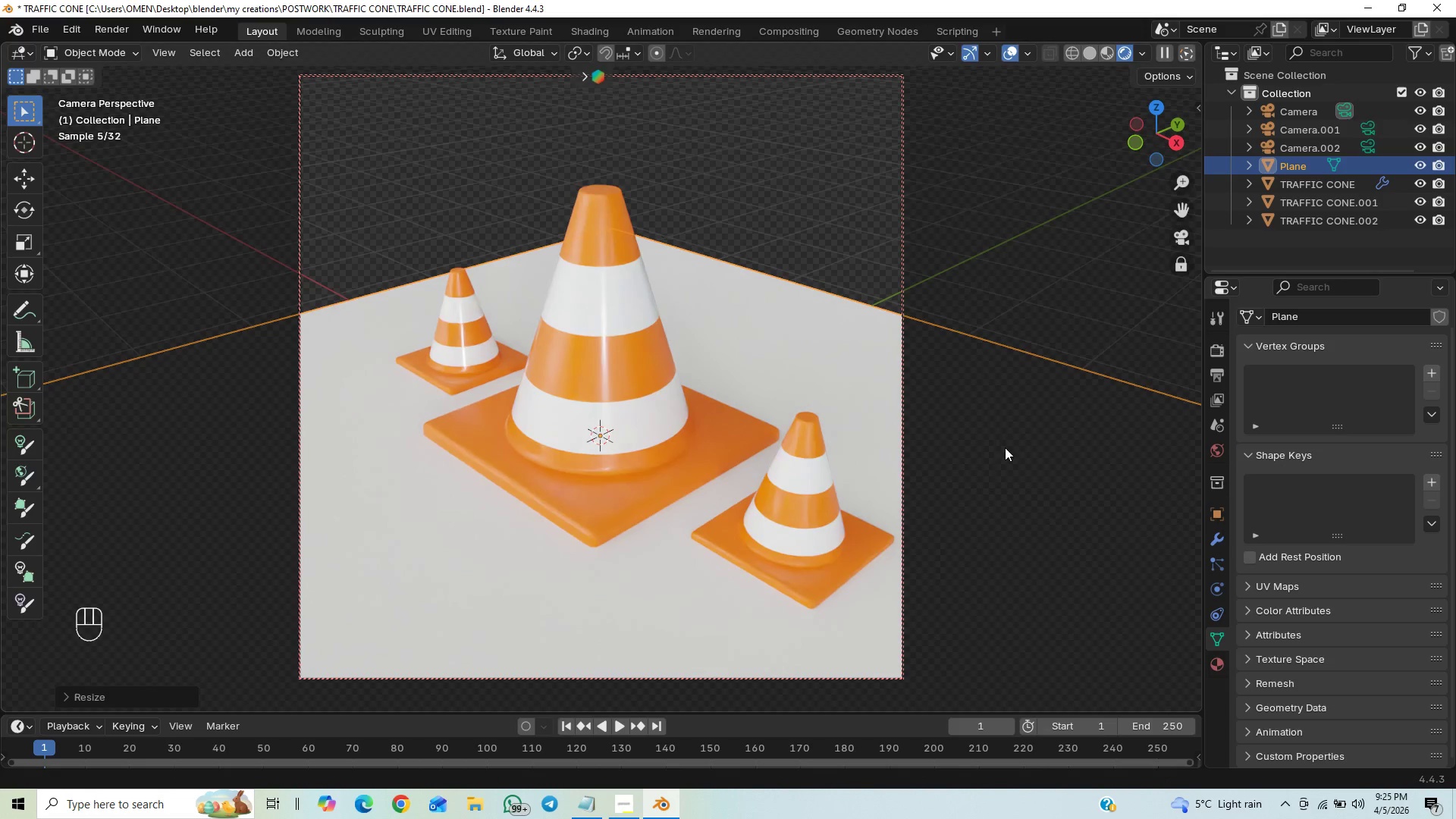 
key(Tab)
 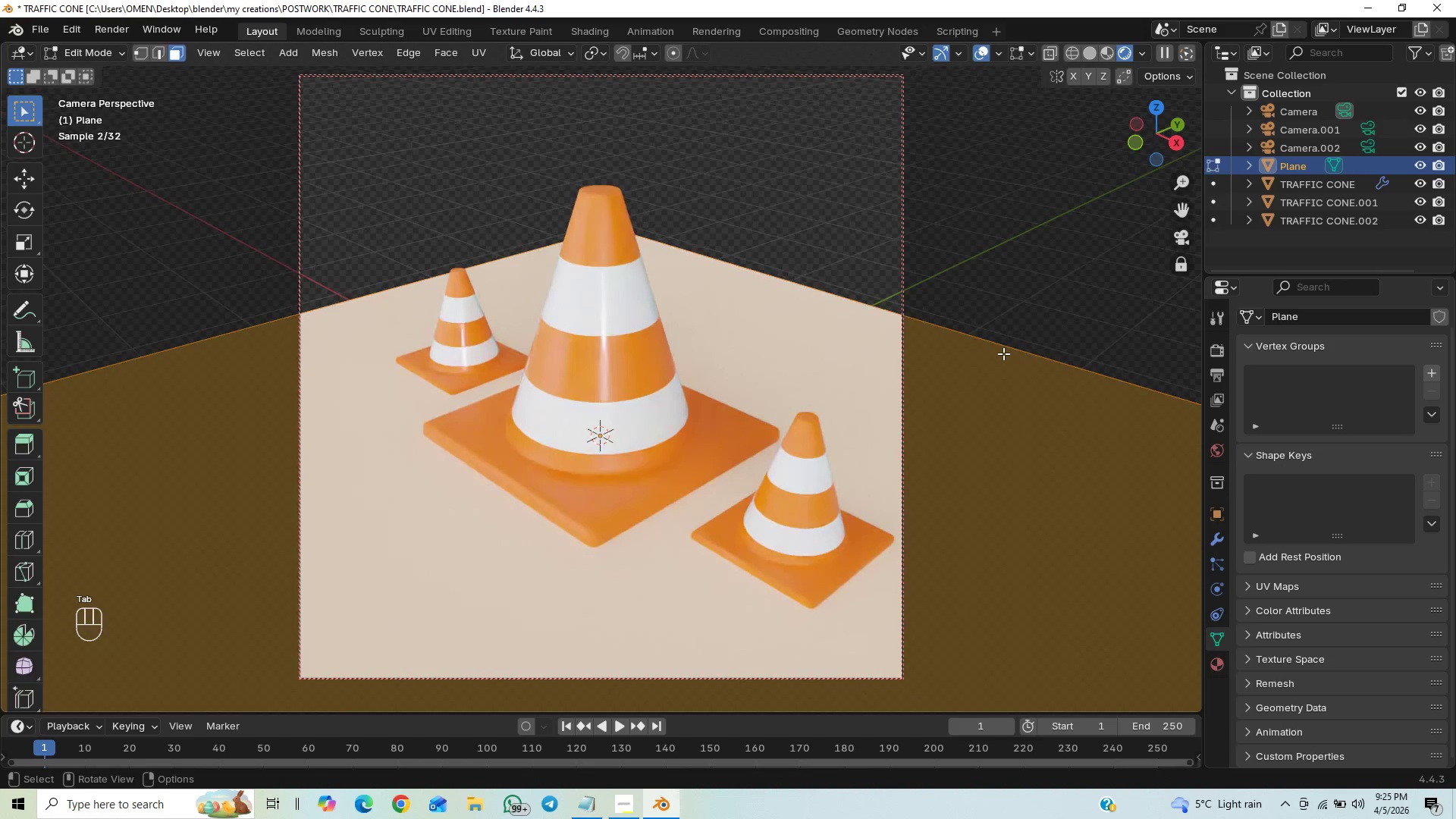 
key(Tab)
 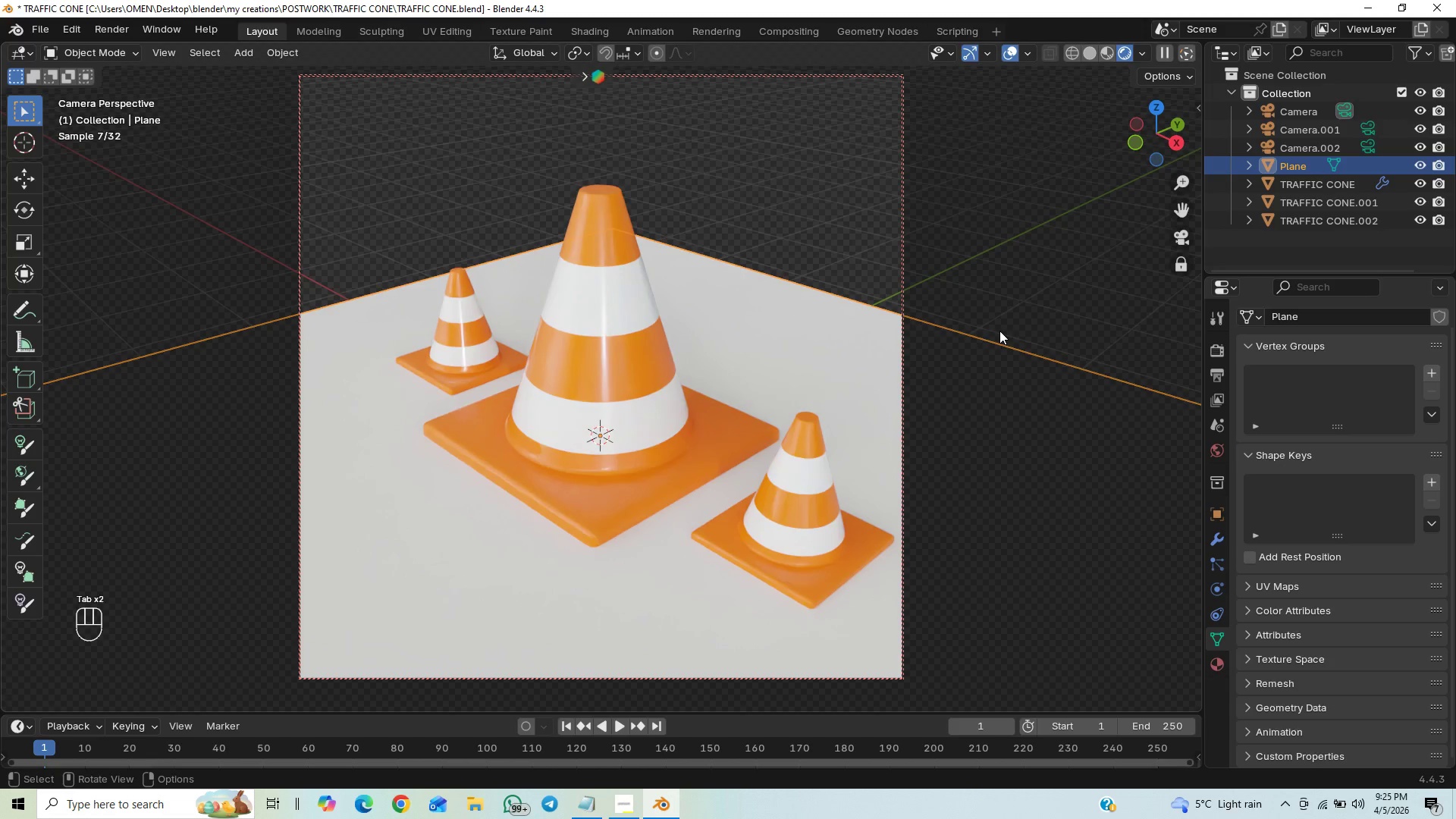 
key(Tab)
 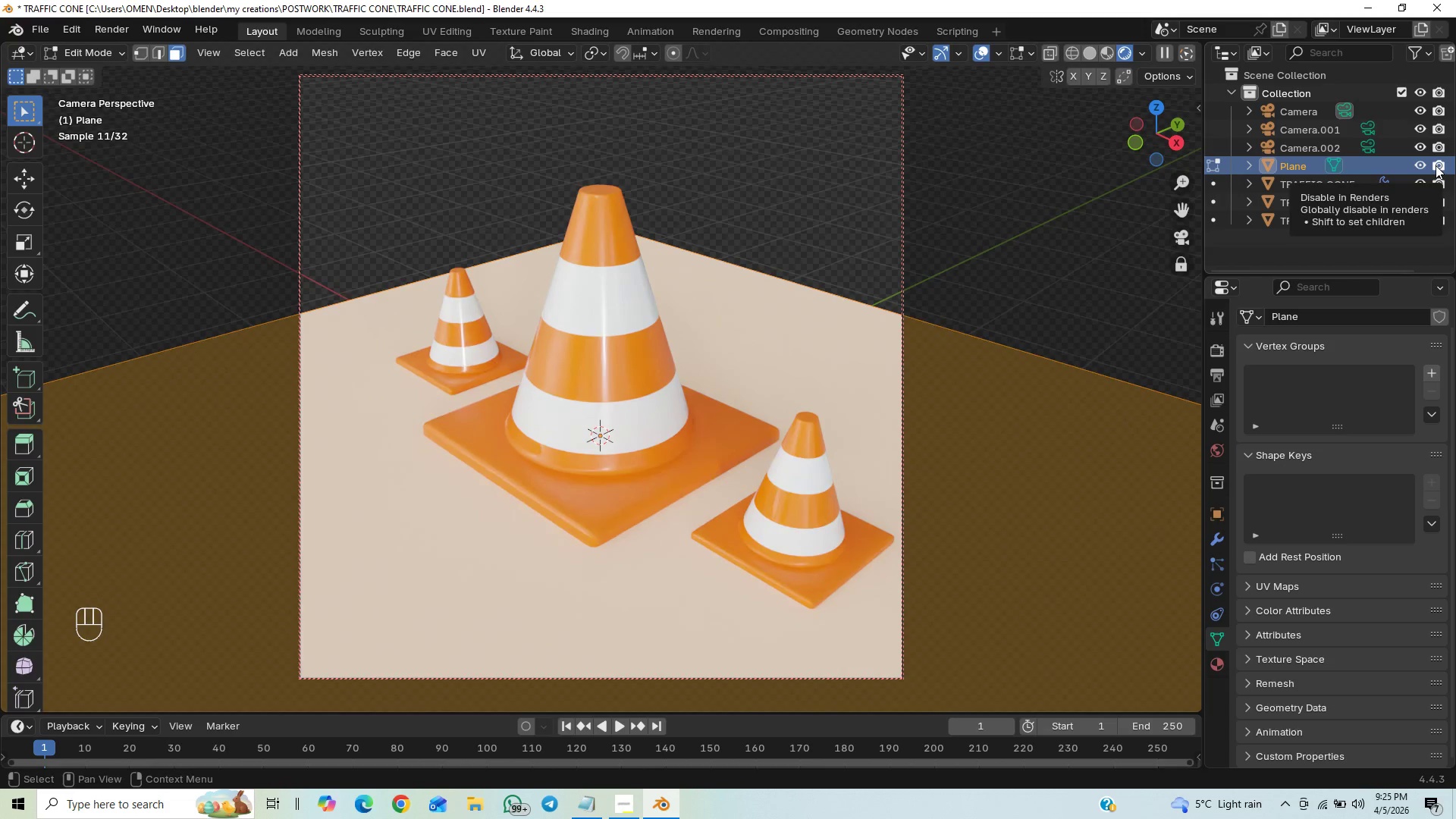 
left_click([1417, 164])
 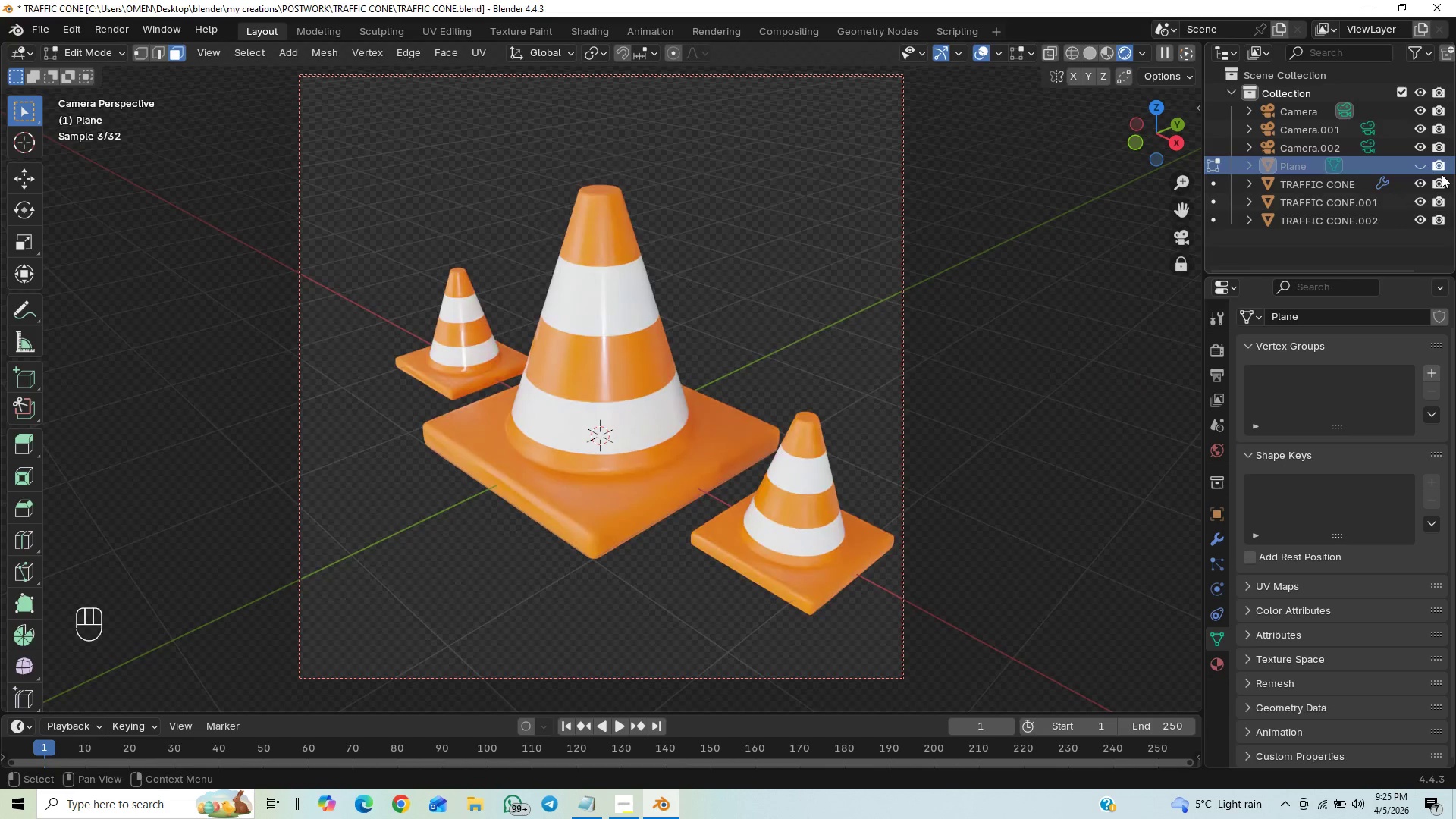 
mouse_move([1423, 178])
 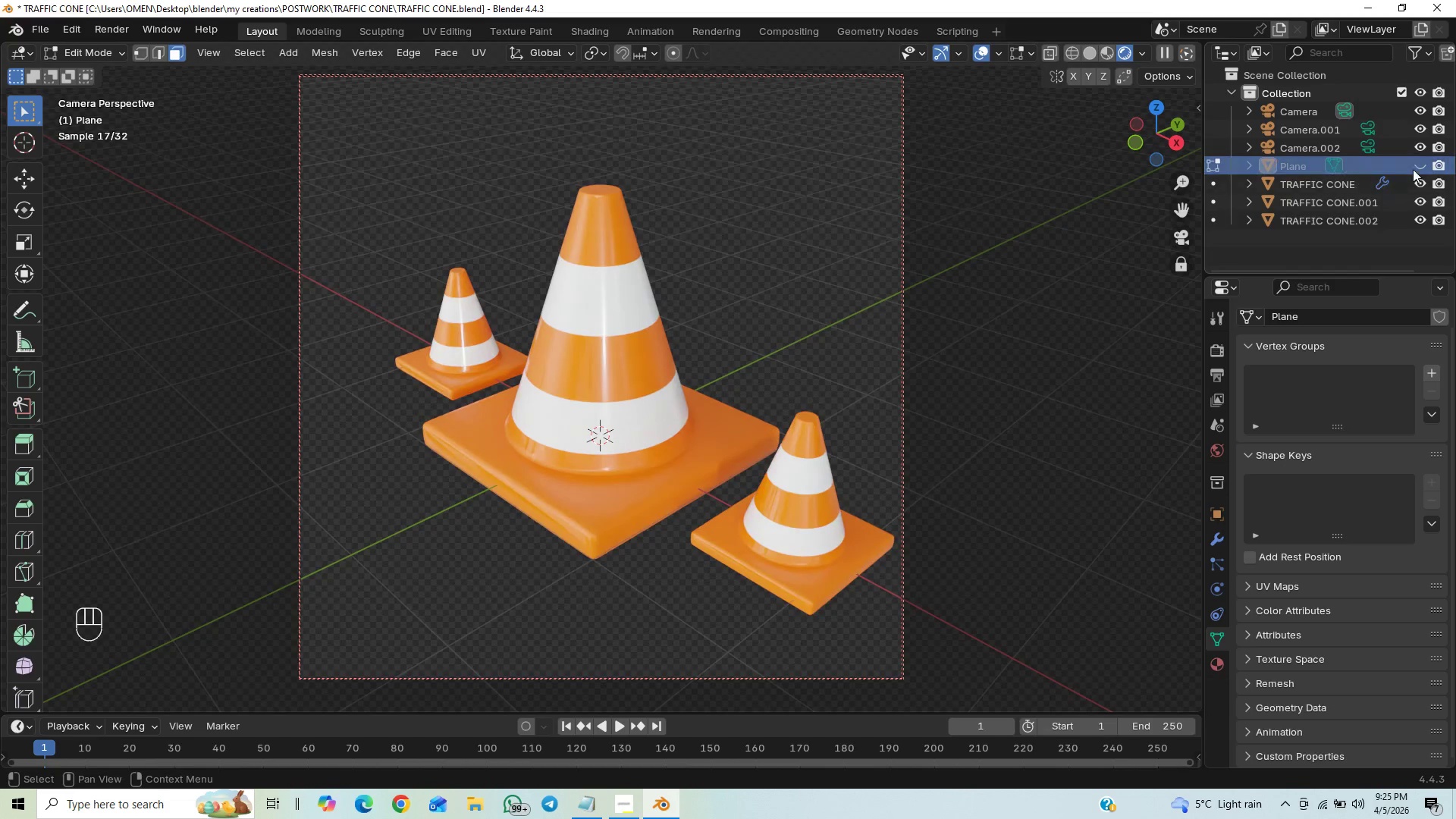 
left_click([1416, 169])
 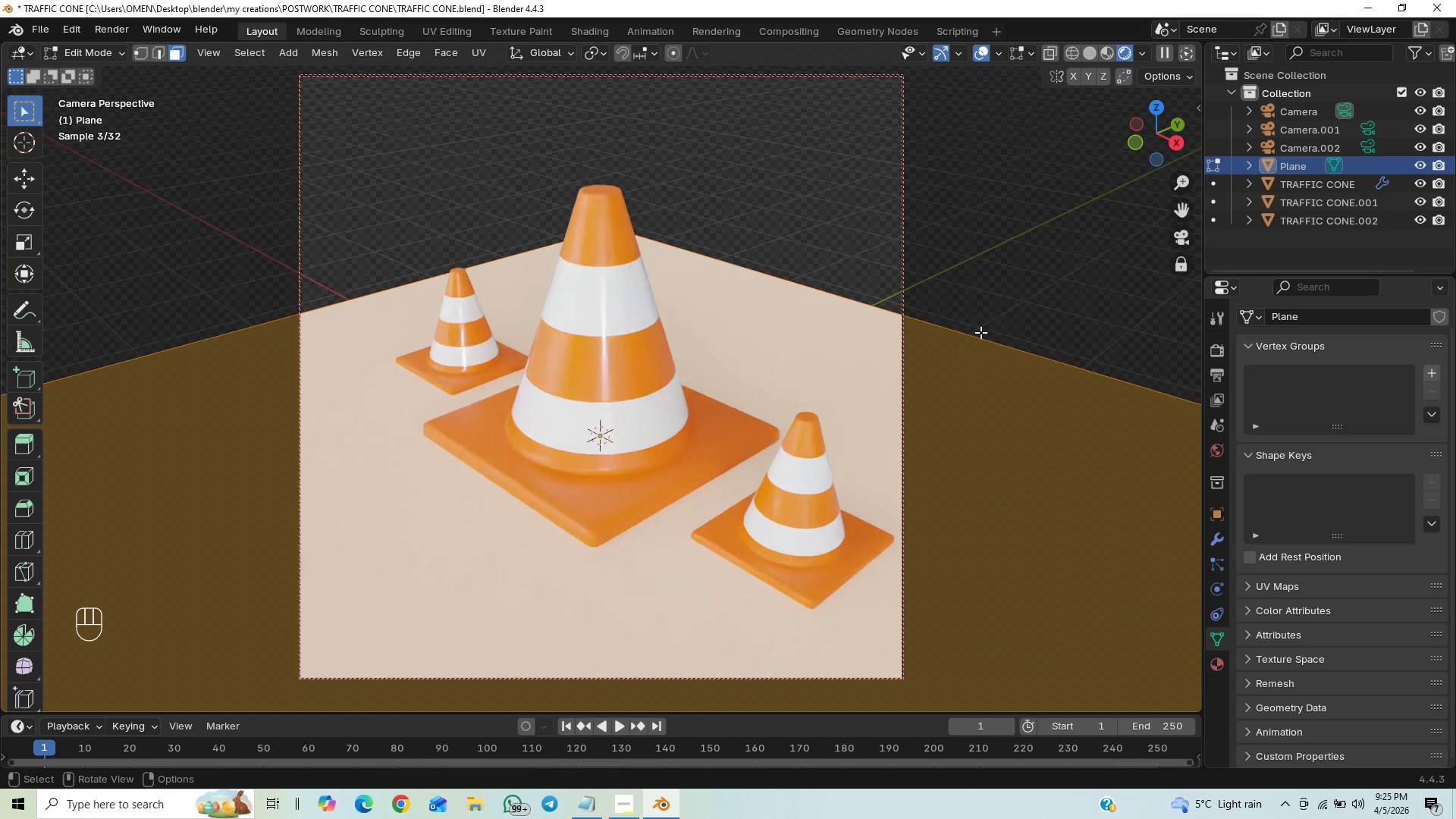 
key(Tab)
 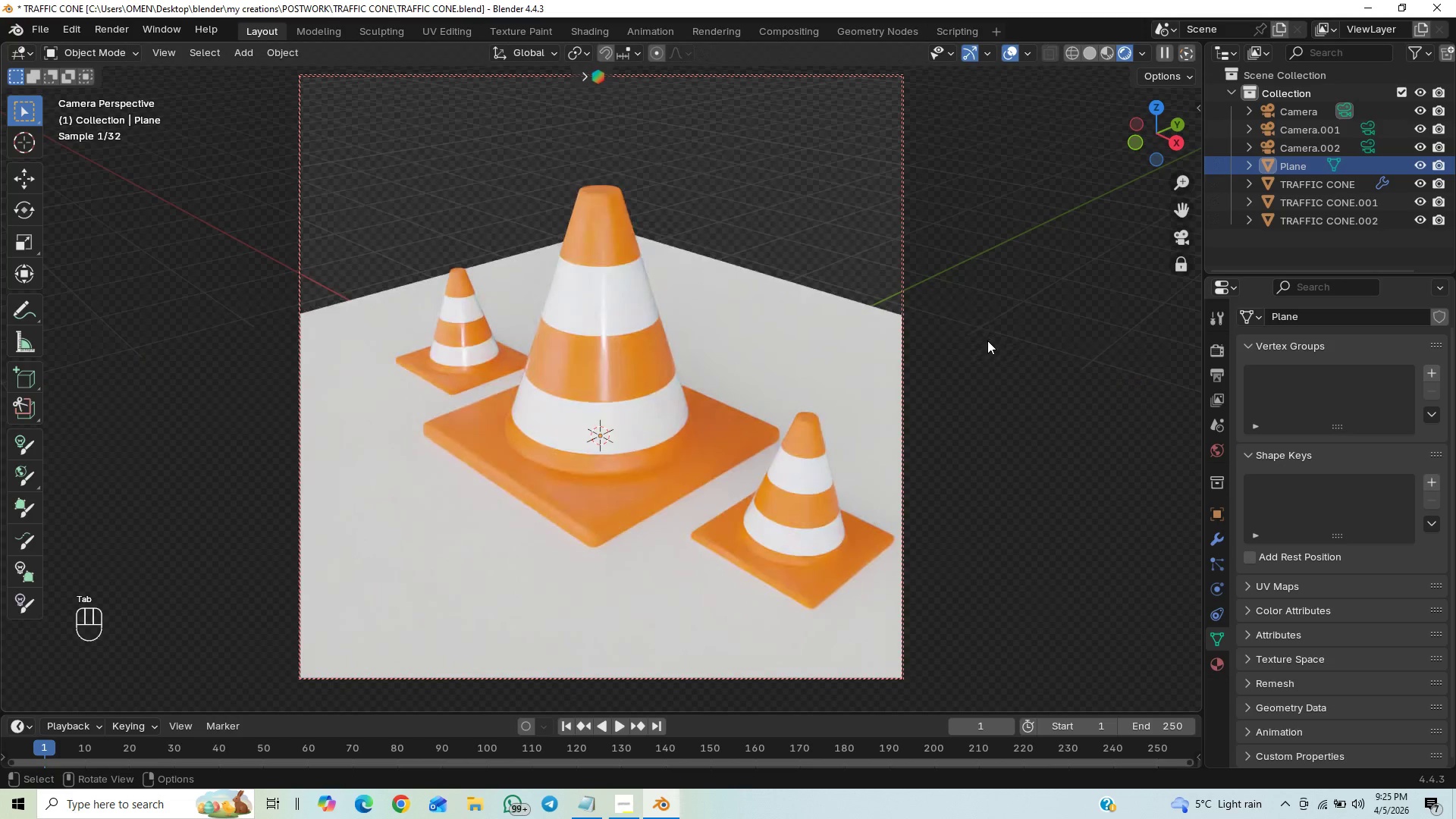 
key(Tab)
 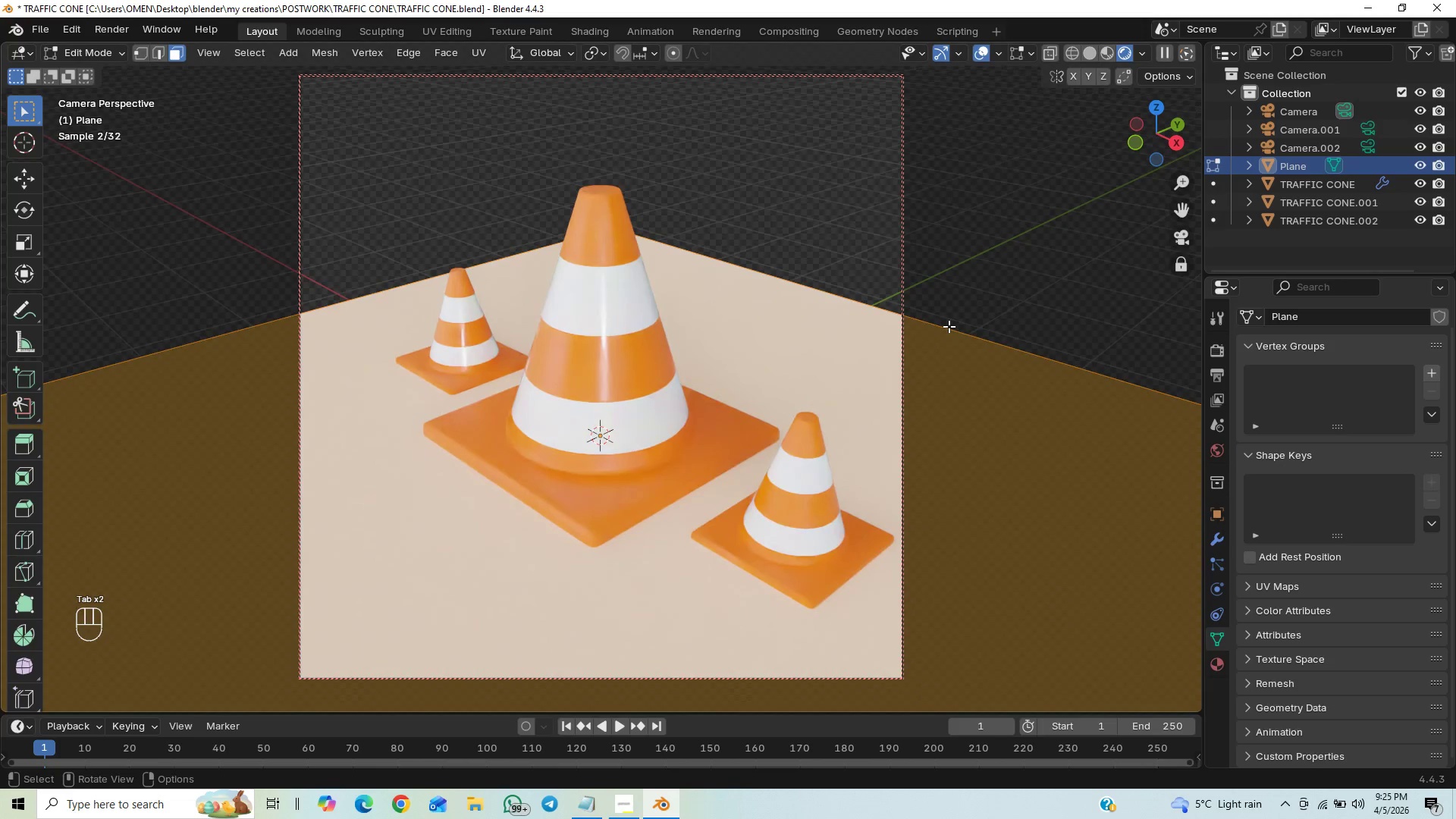 
key(2)
 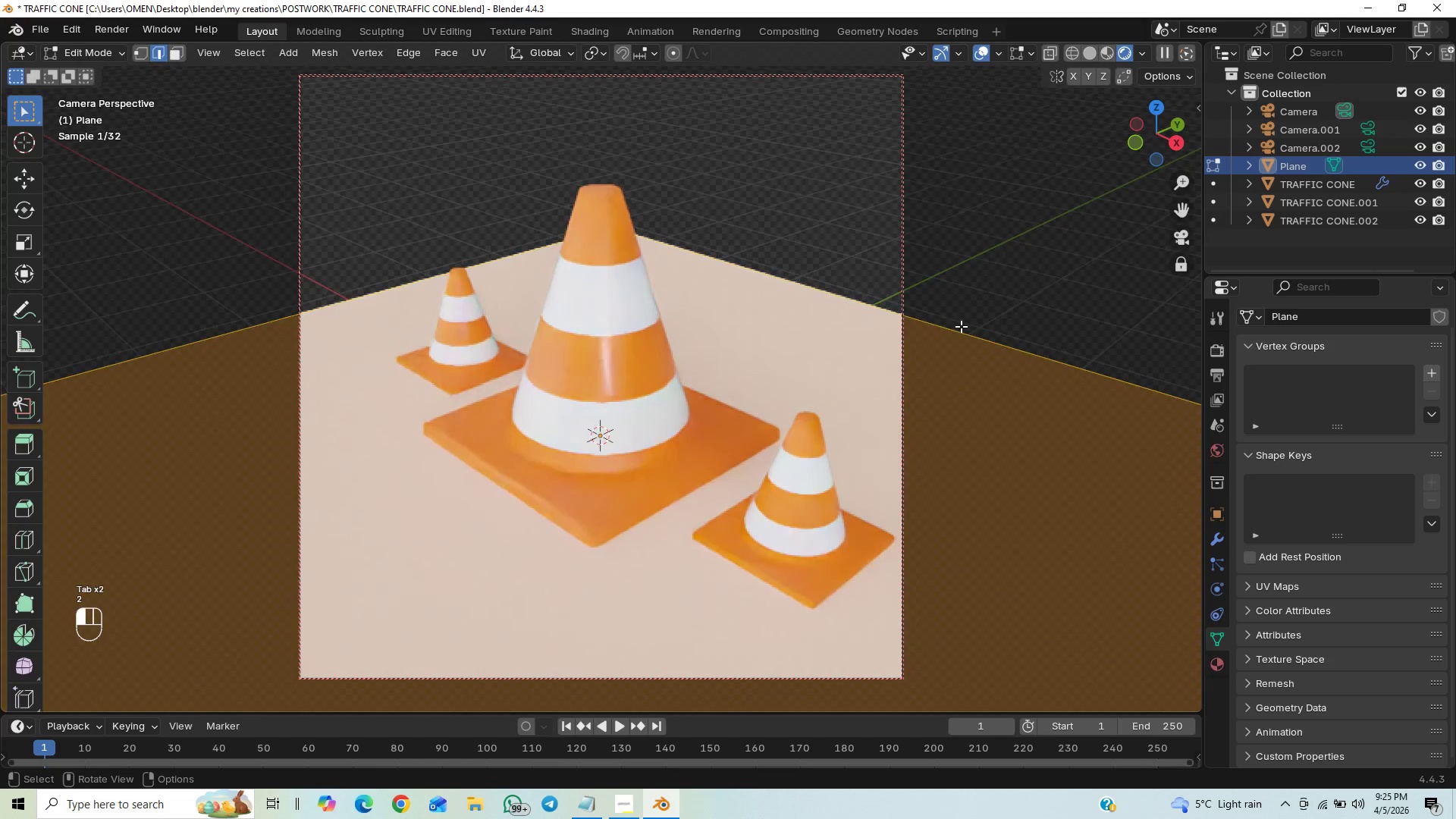 
left_click([961, 326])
 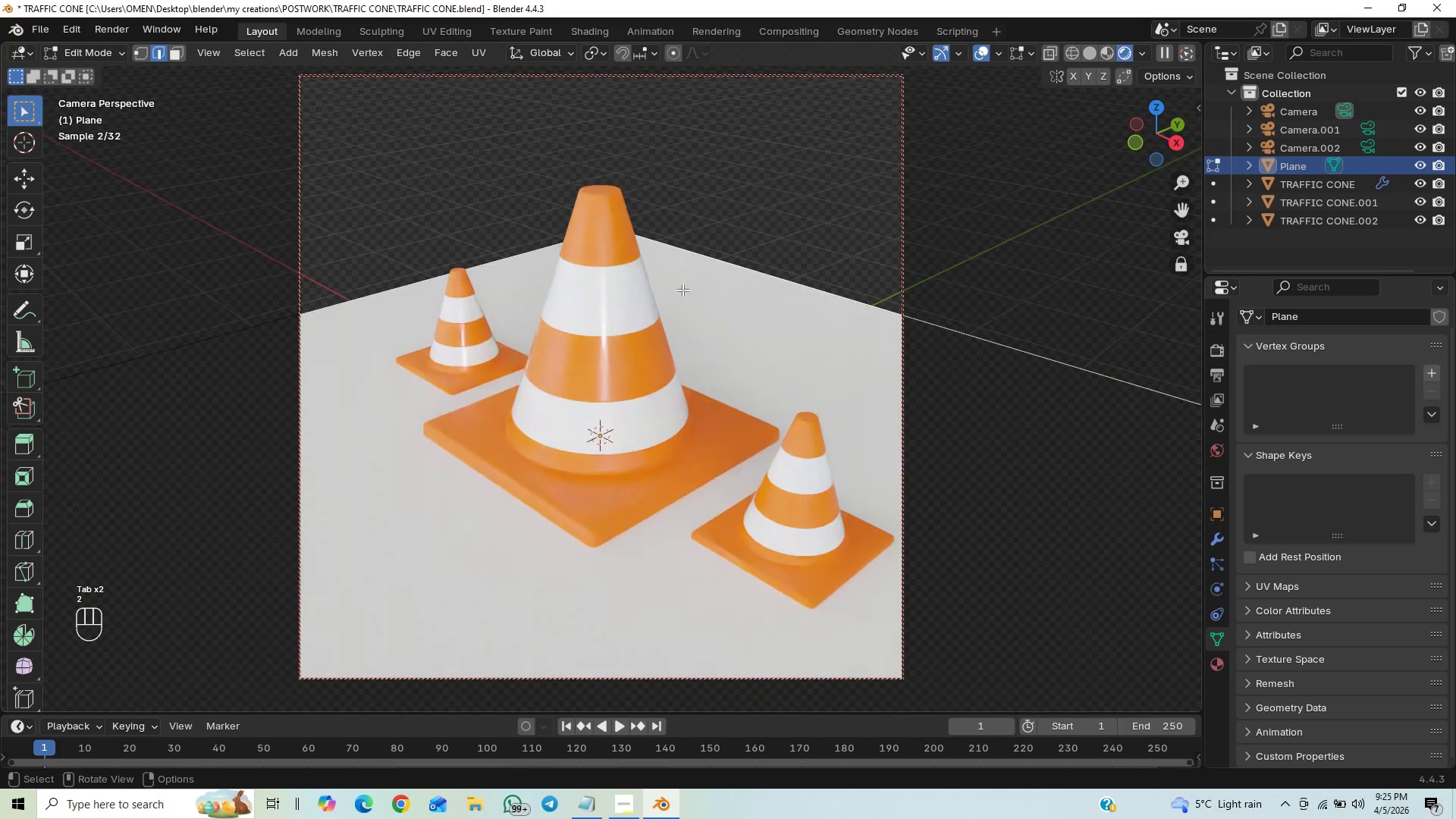 
hold_key(key=ShiftLeft, duration=1.5)
left_click([517, 259])
 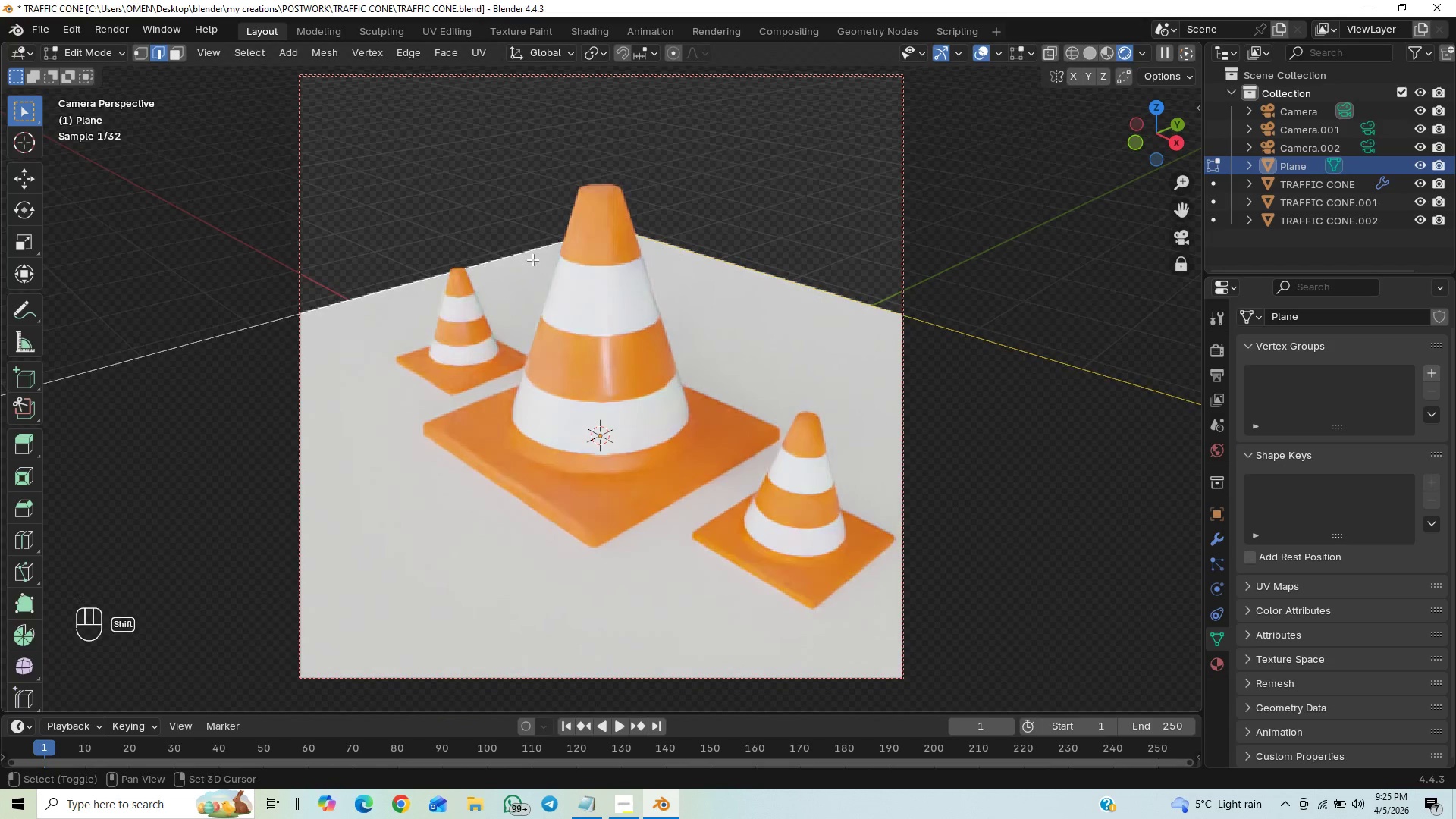 
type(ez)
 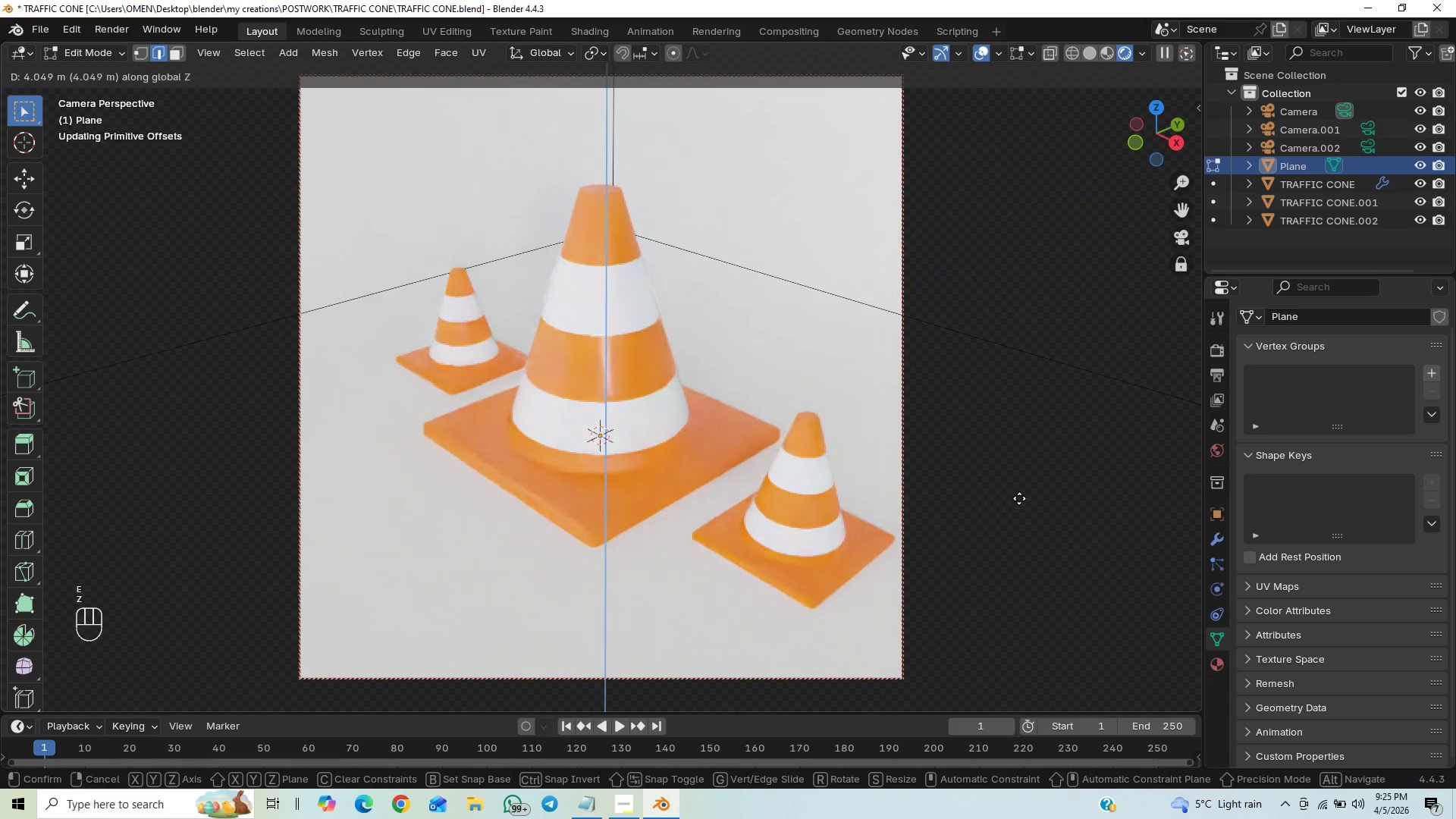 
left_click([1019, 497])
 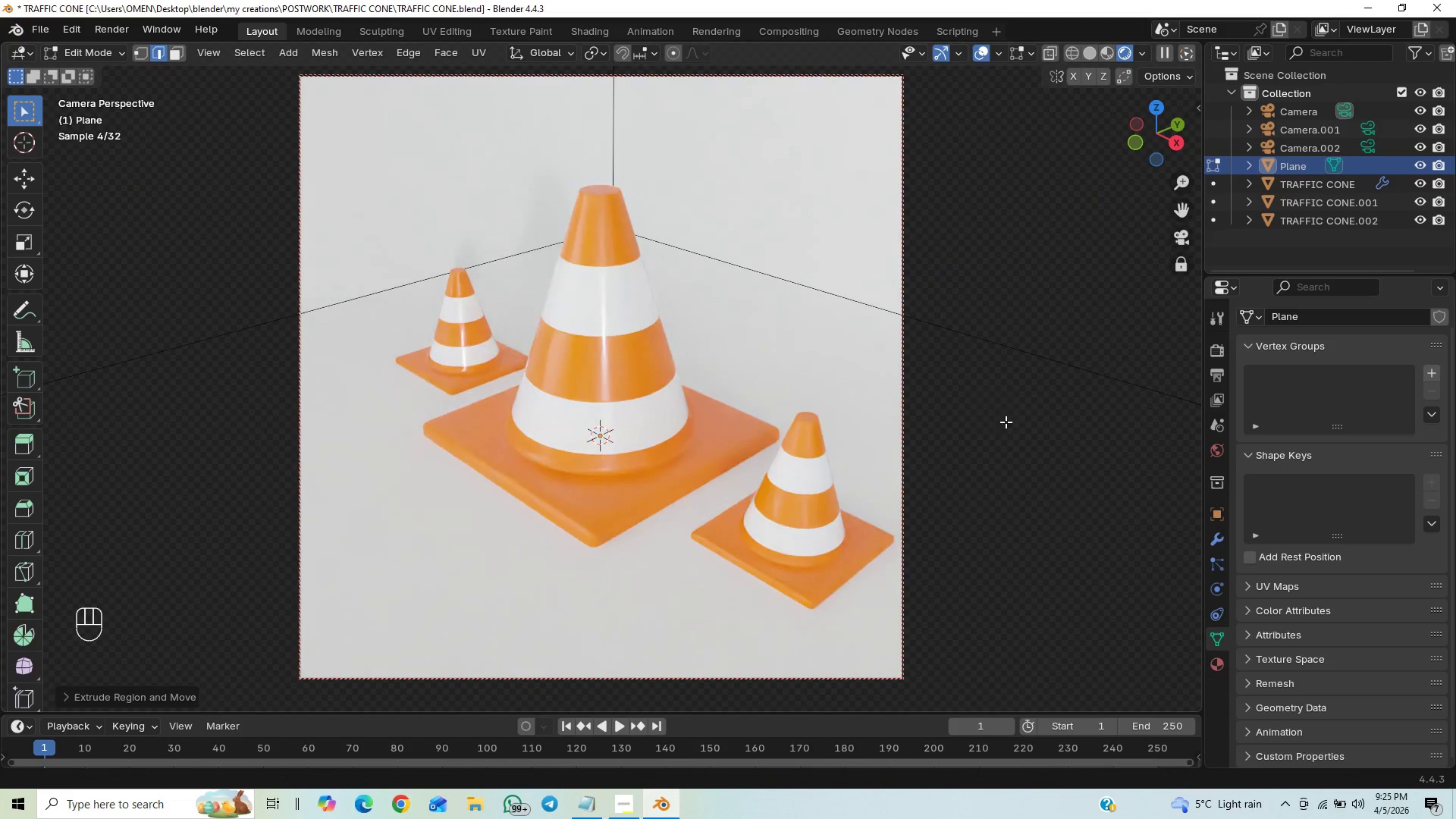 
key(Tab)
 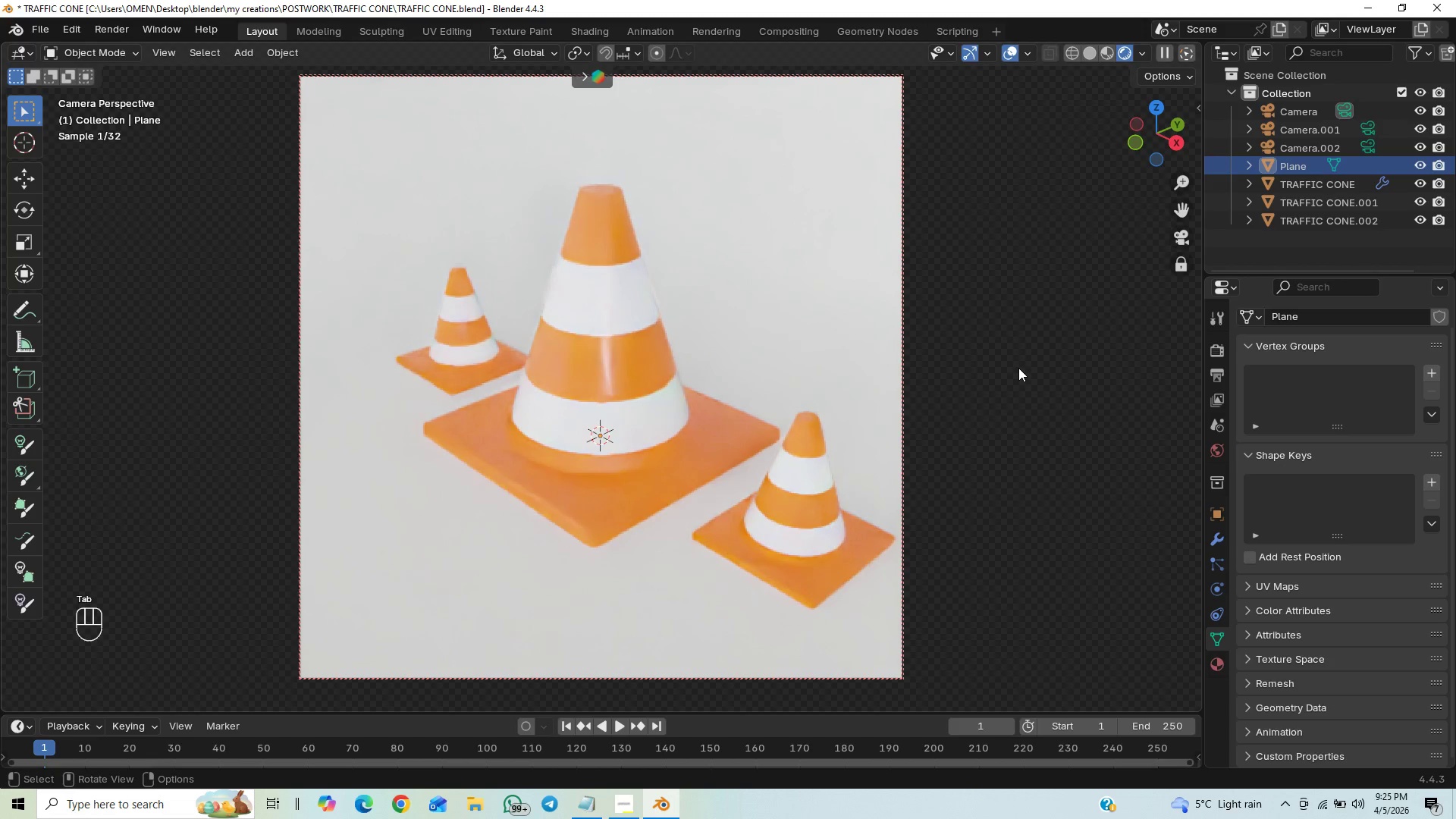 
key(Tab)
 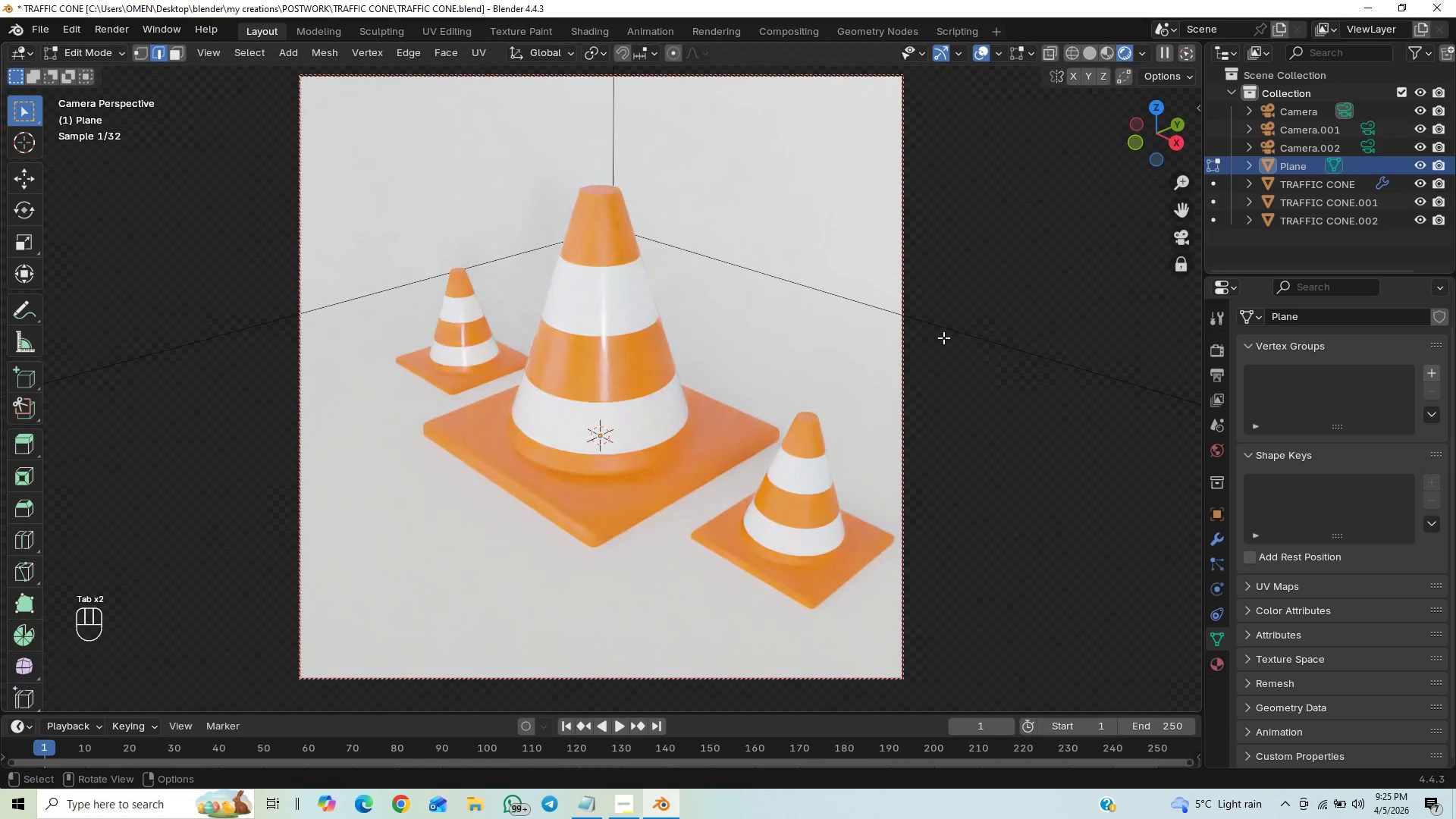 
left_click([943, 337])
 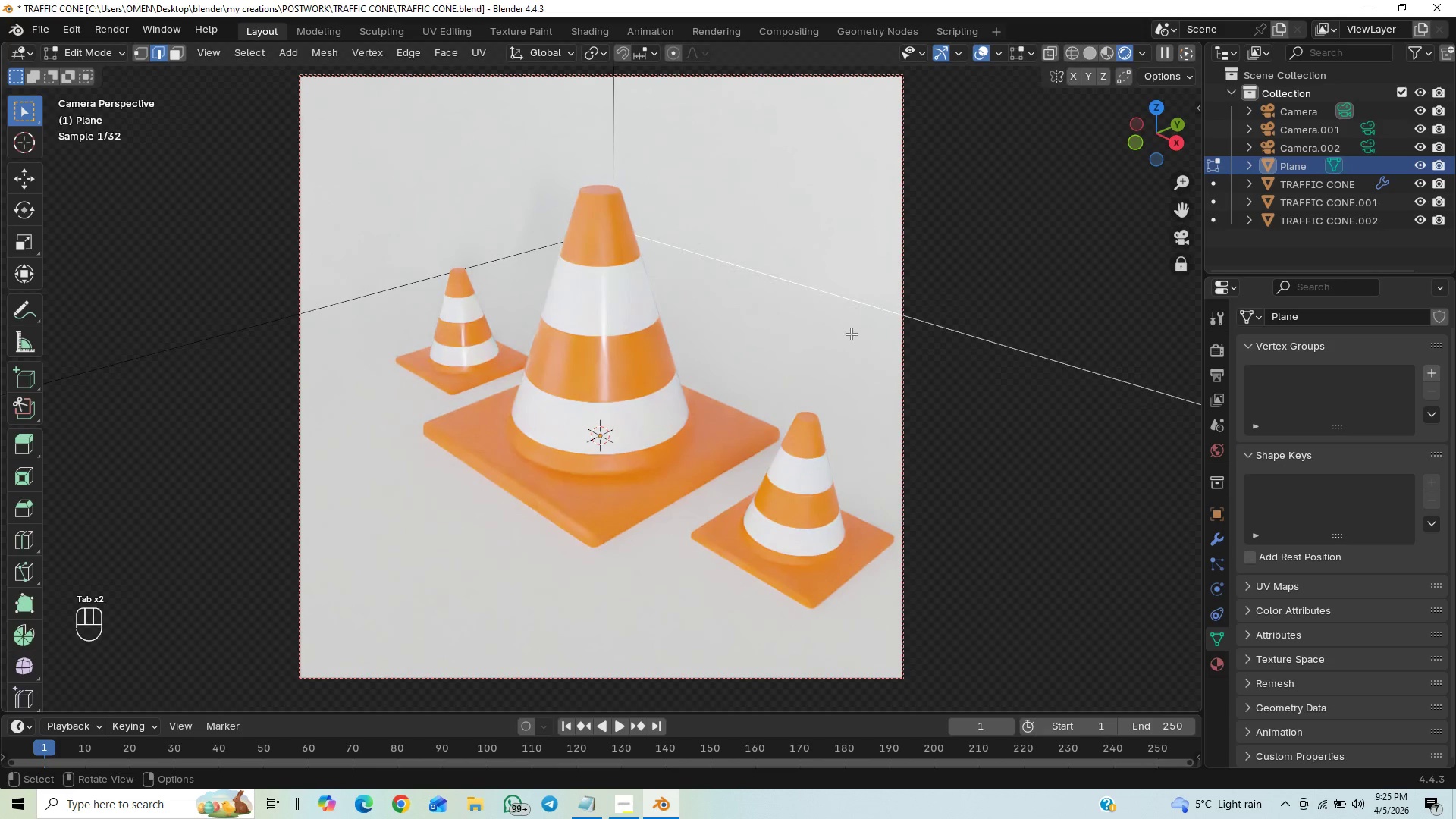 
hold_key(key=ShiftLeft, duration=1.52)
hold_key(key=ShiftLeft, duration=0.33)
left_click([365, 296])
 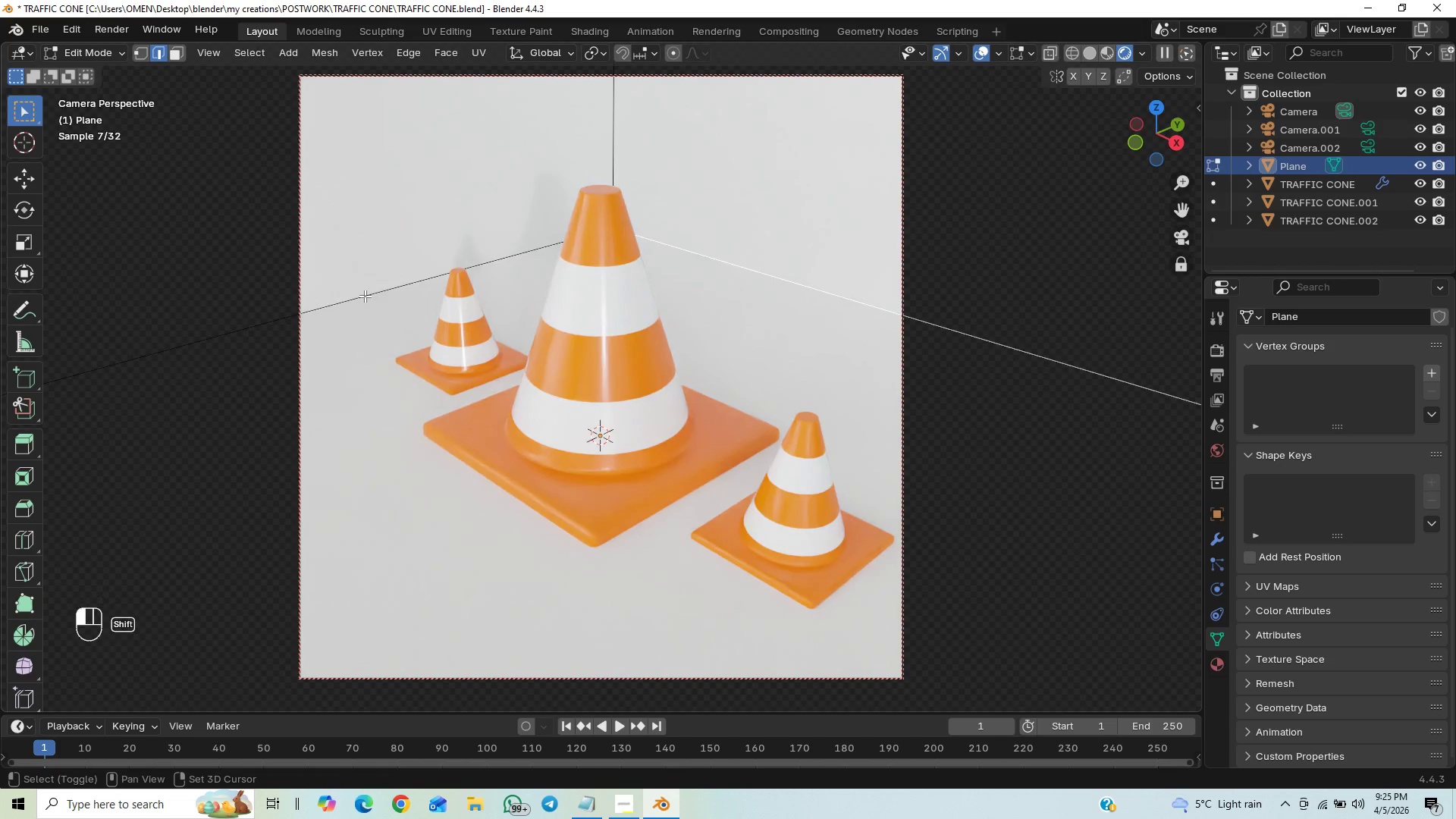 
key(Control+B)
 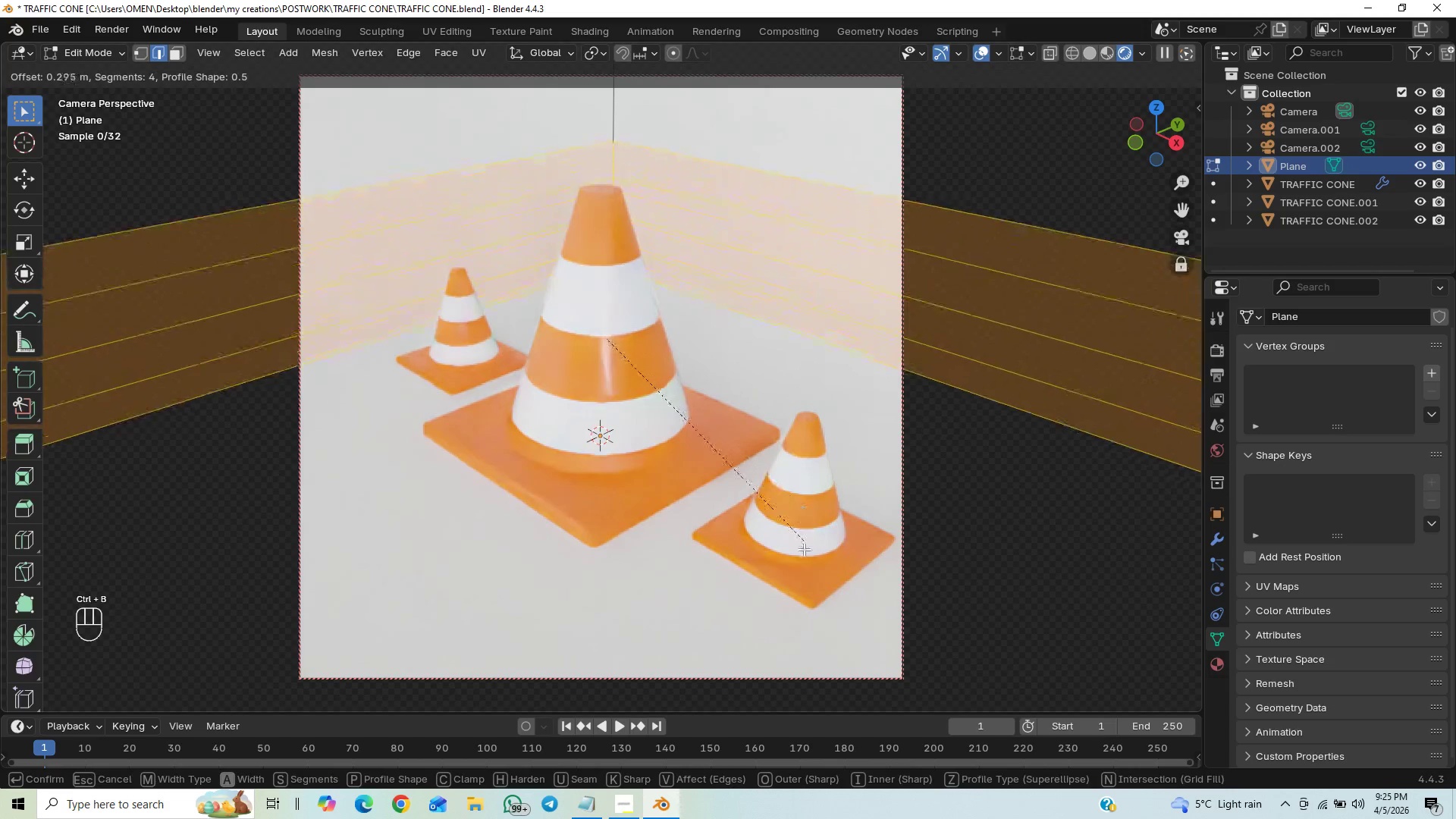 
scroll: coordinate [804, 552], scroll_direction: up, amount: 26.0
 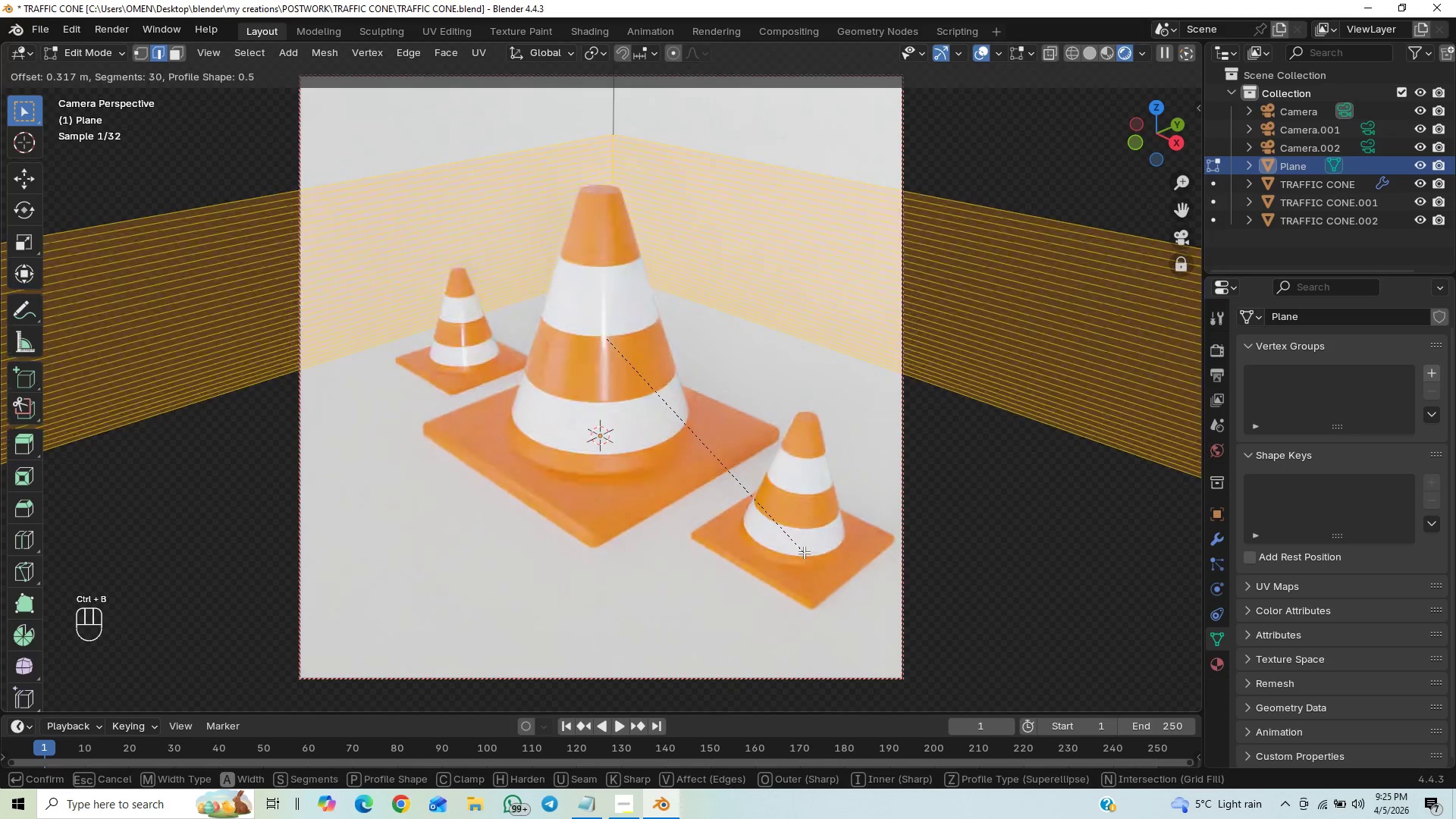 
double_click([804, 552])
 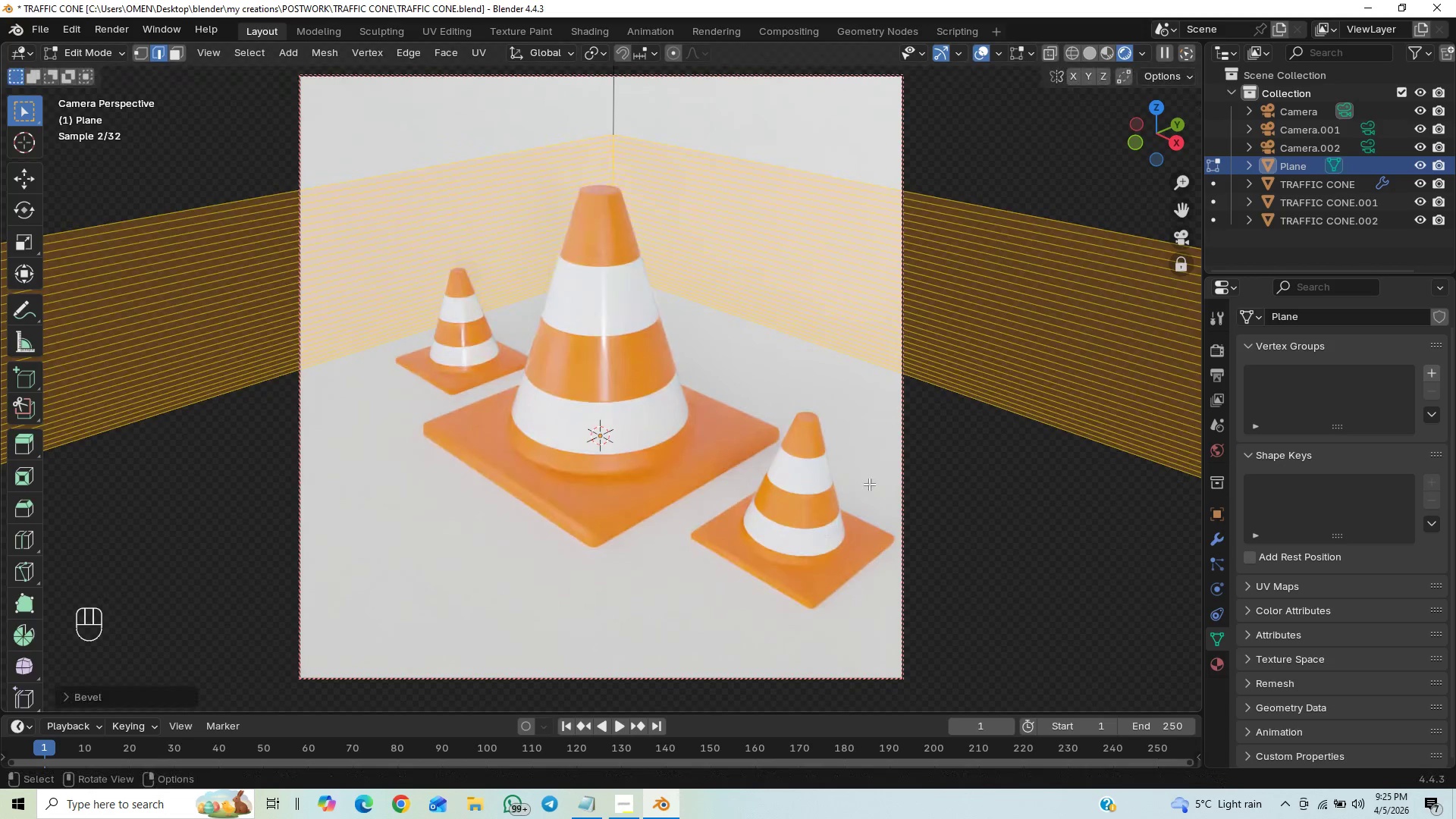 
scroll: coordinate [804, 552], scroll_direction: down, amount: 1.0
 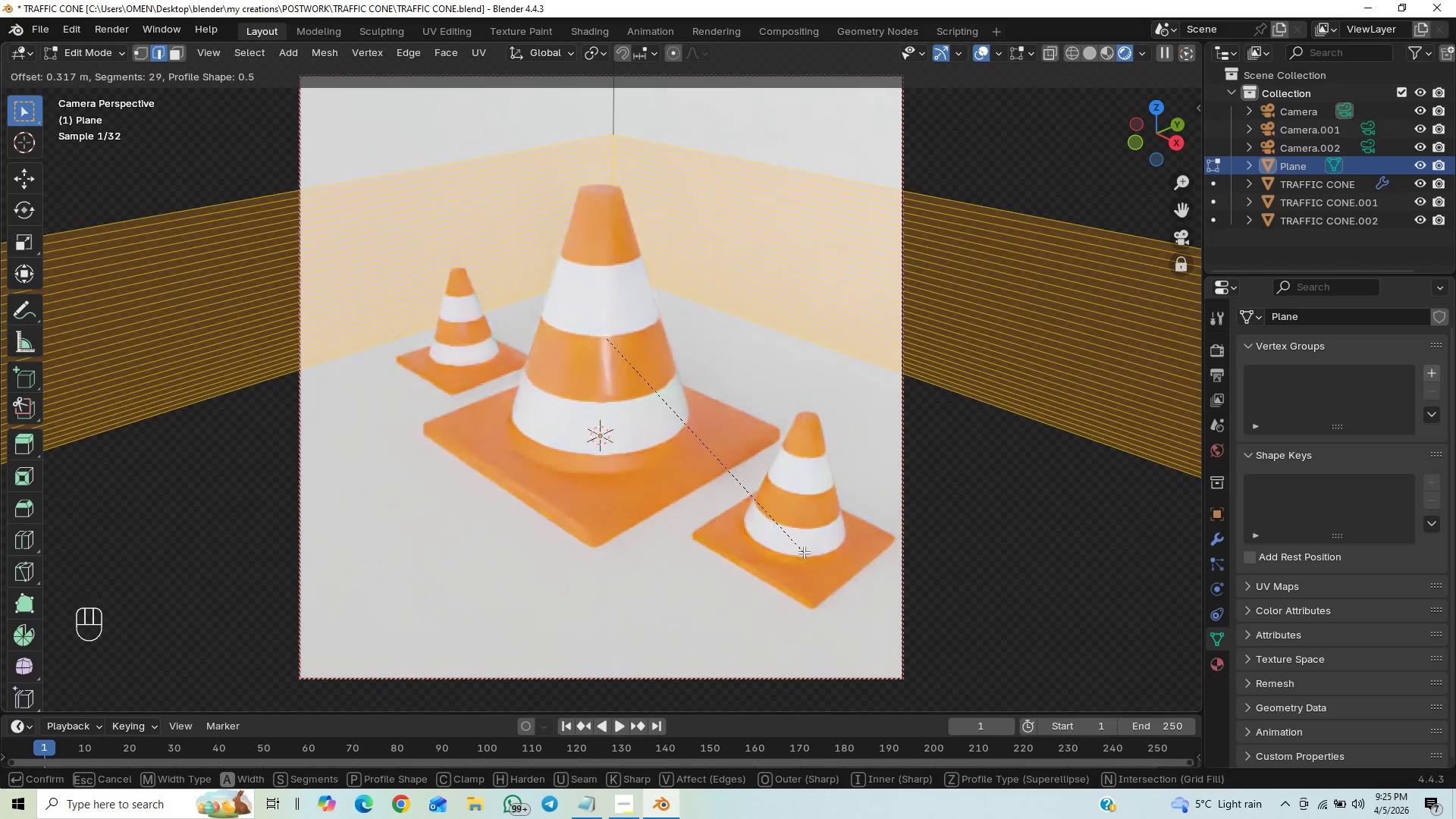 
key(Tab)
 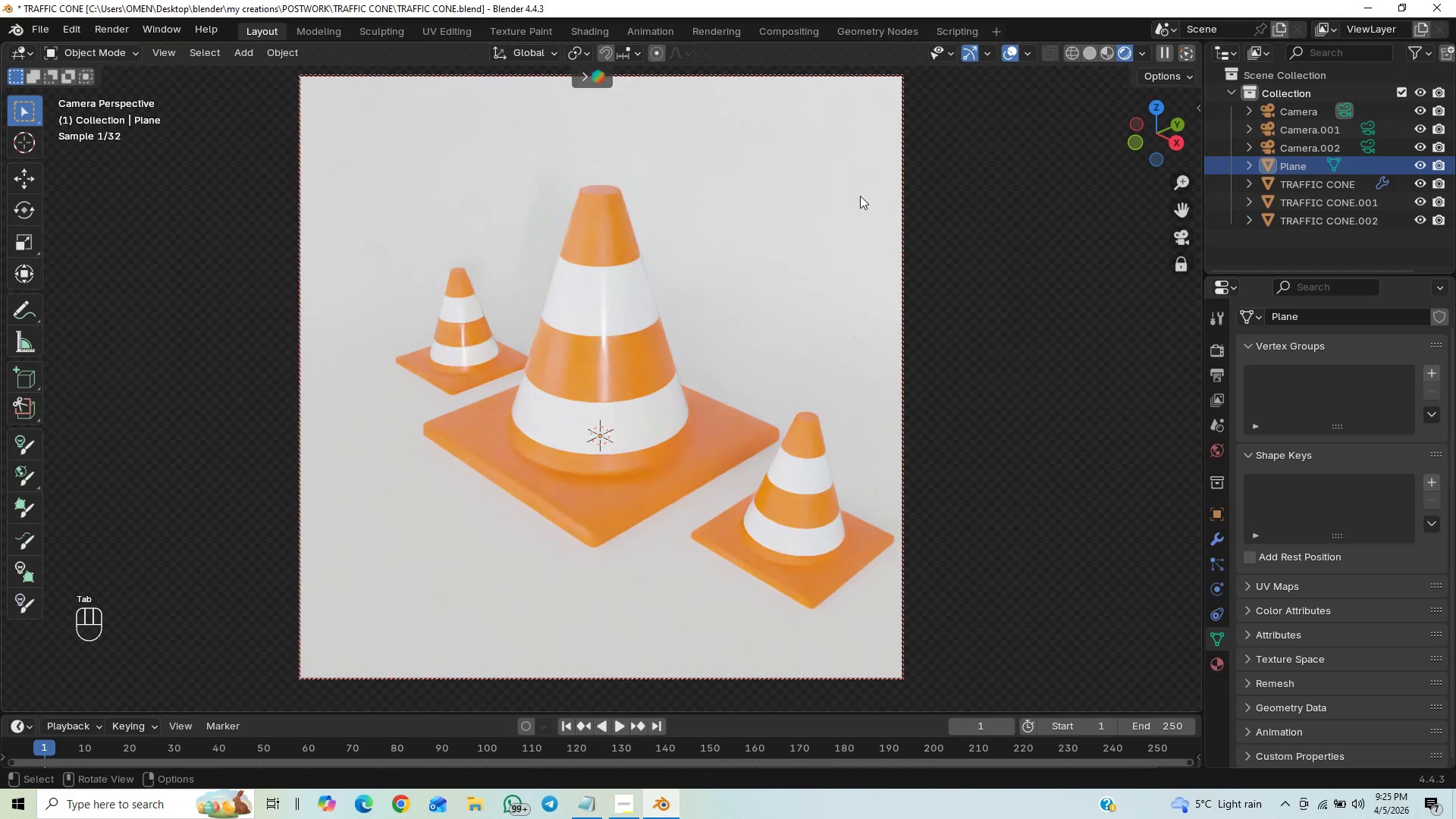 
right_click([854, 197])
 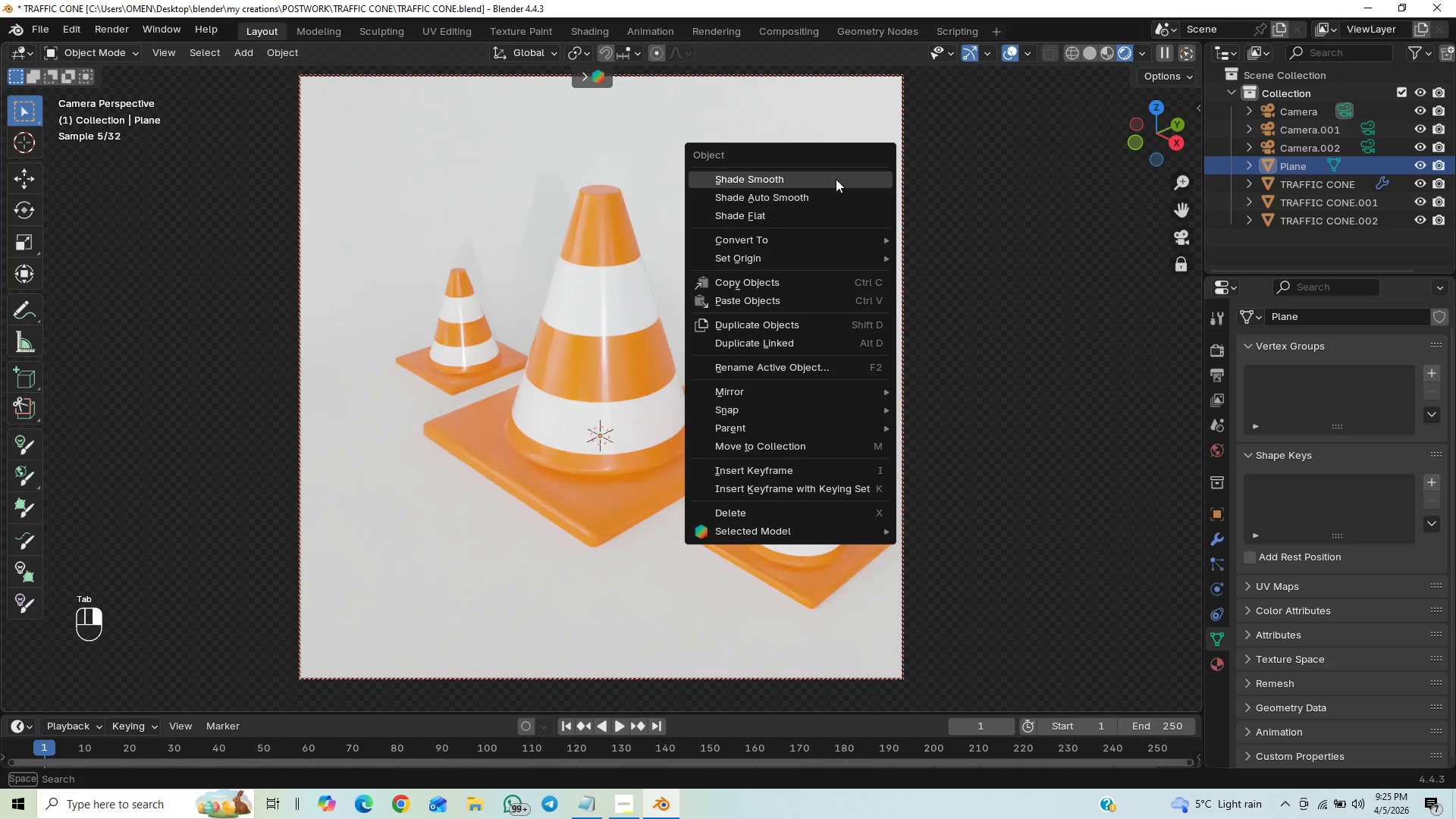 
left_click([836, 178])
 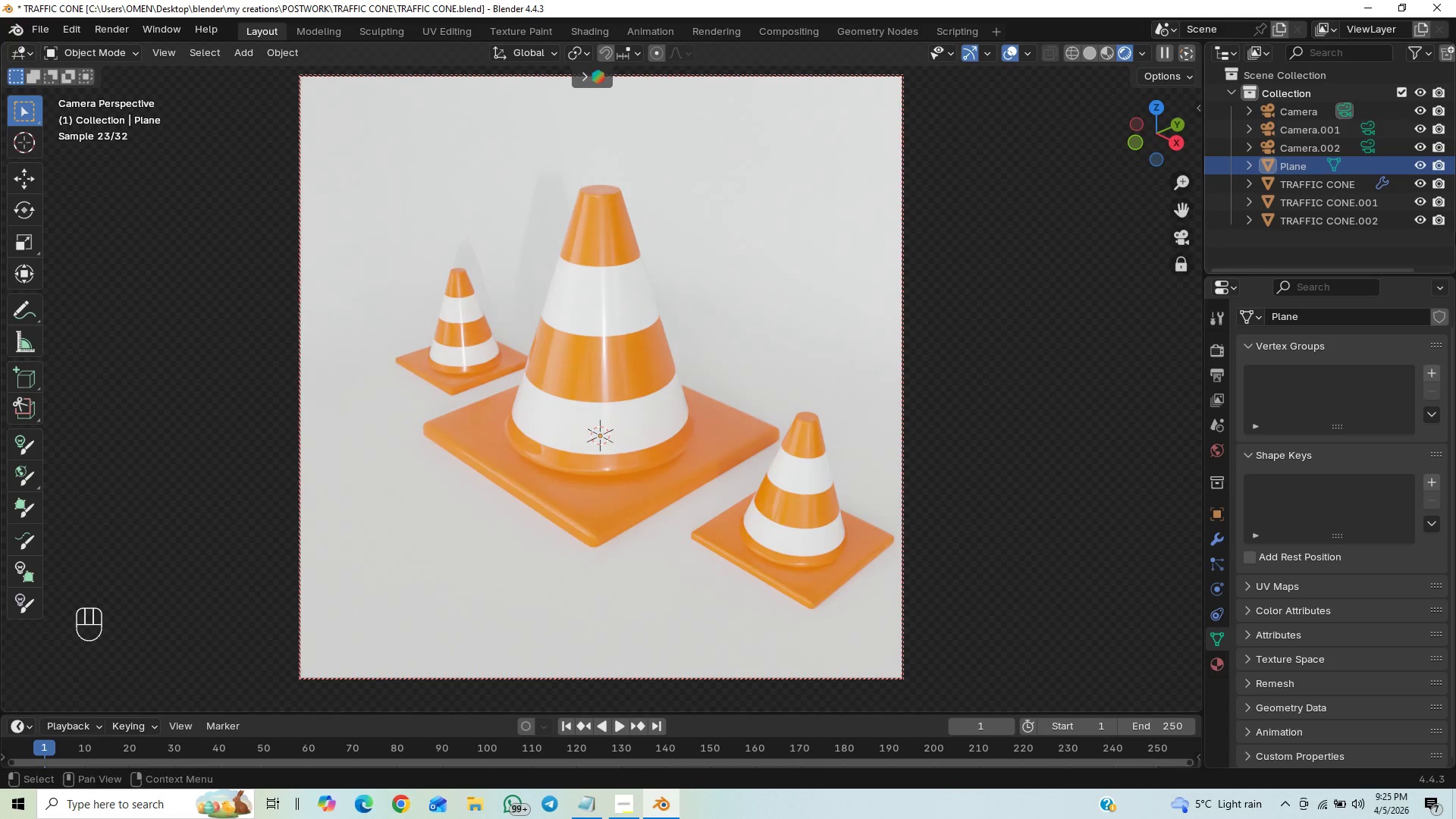 
left_click([1417, 168])
 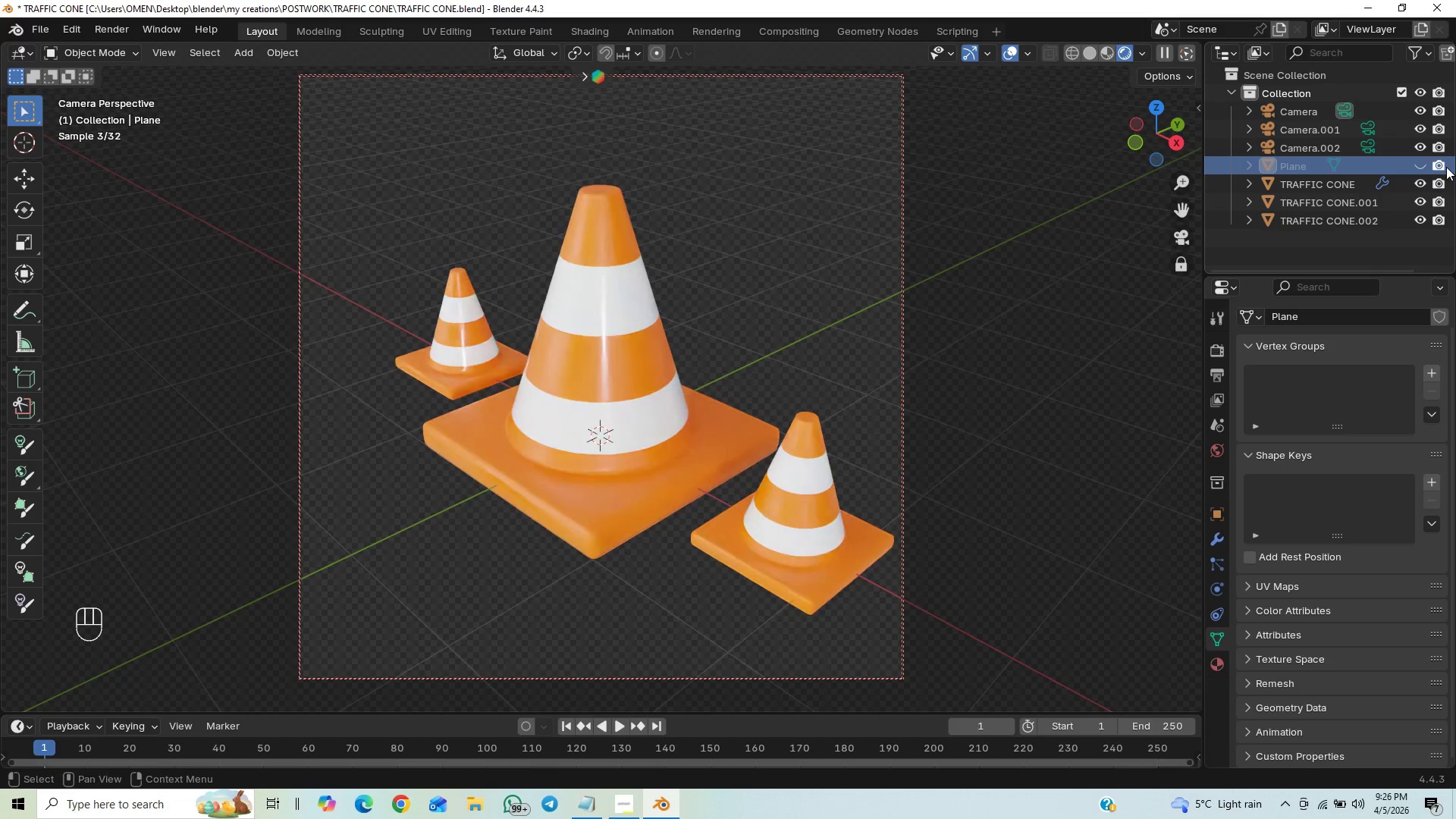 
left_click([1446, 167])
 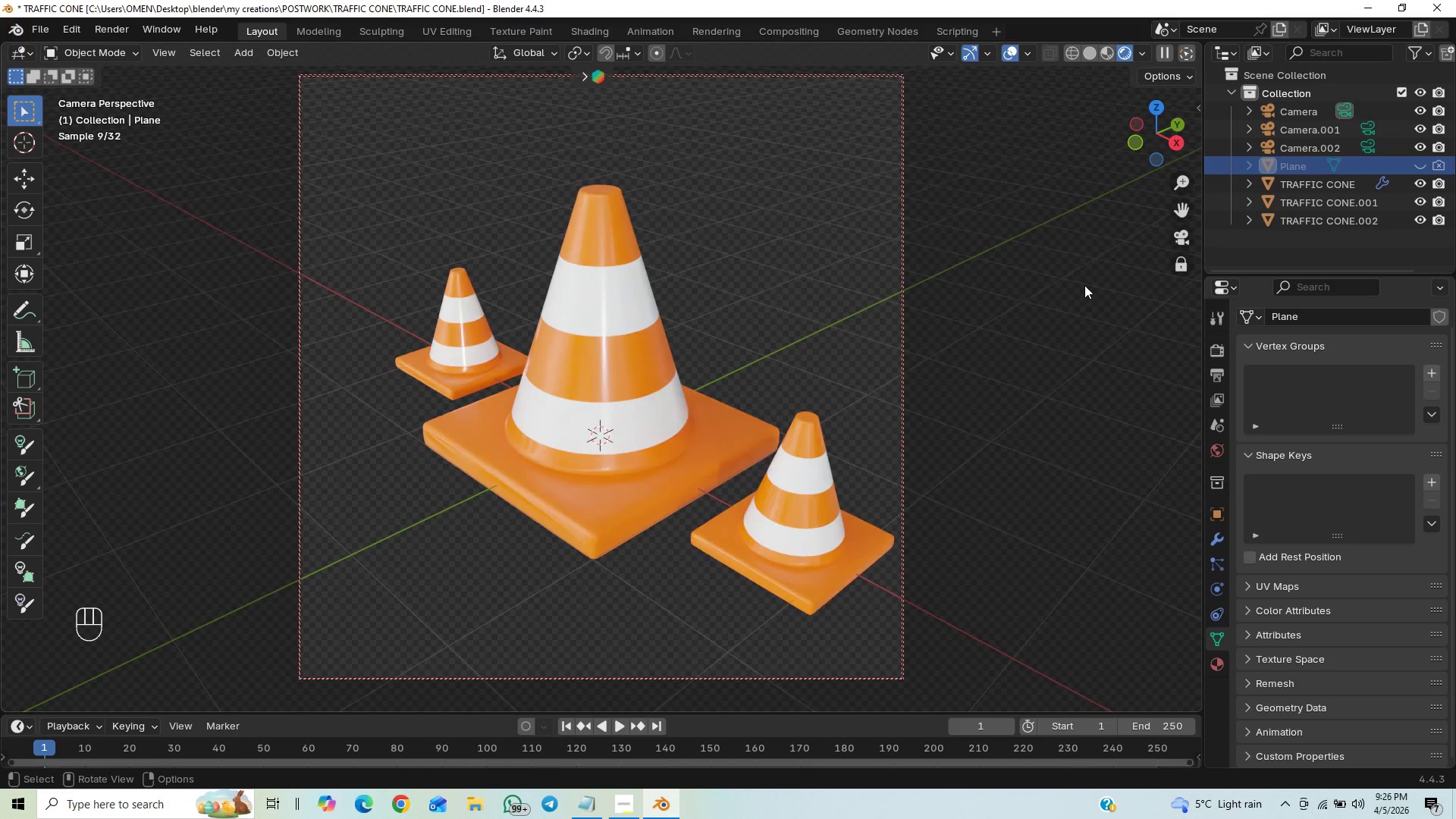 
mouse_move([1409, 173])
 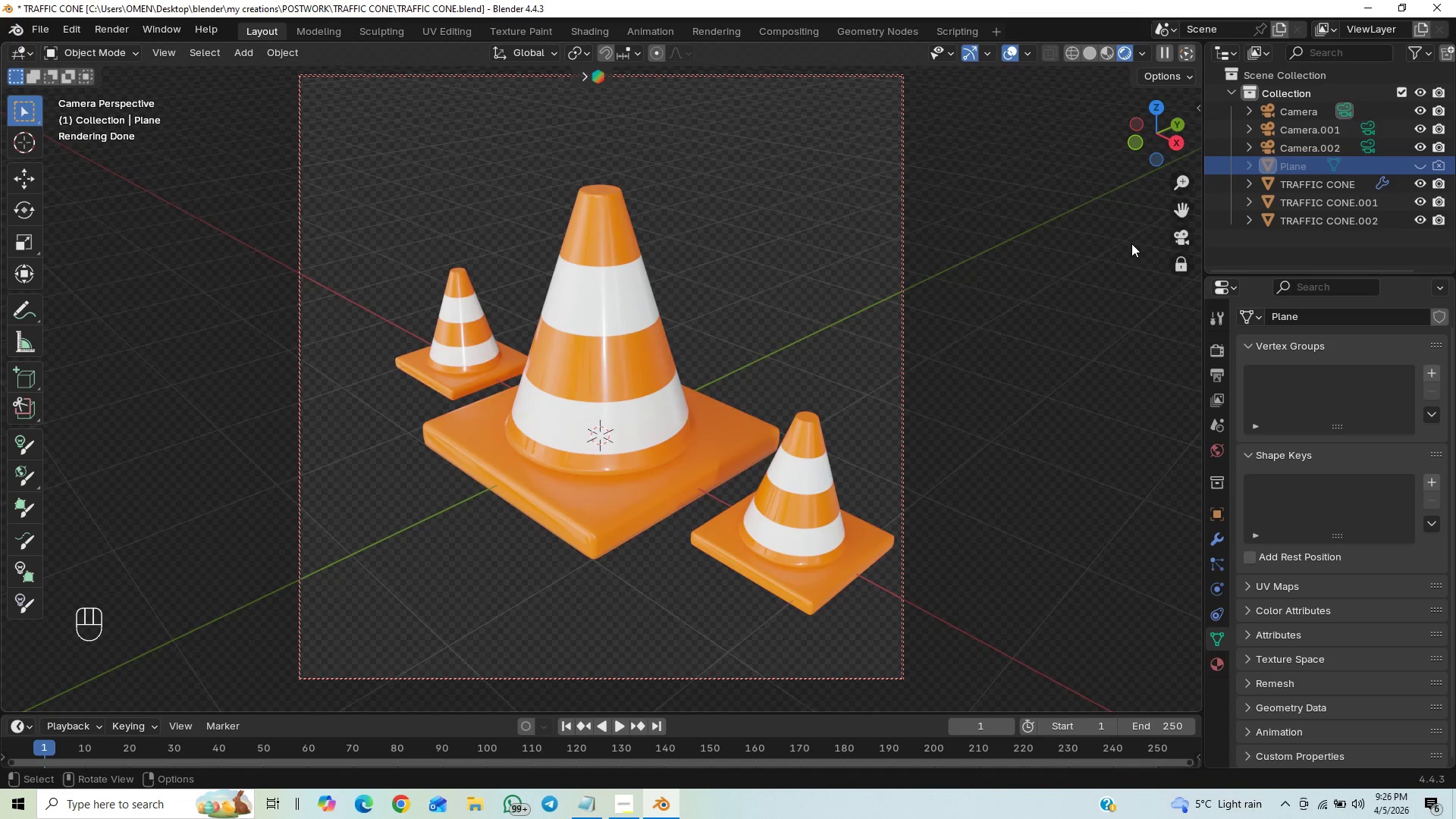 
wait(9.33)
 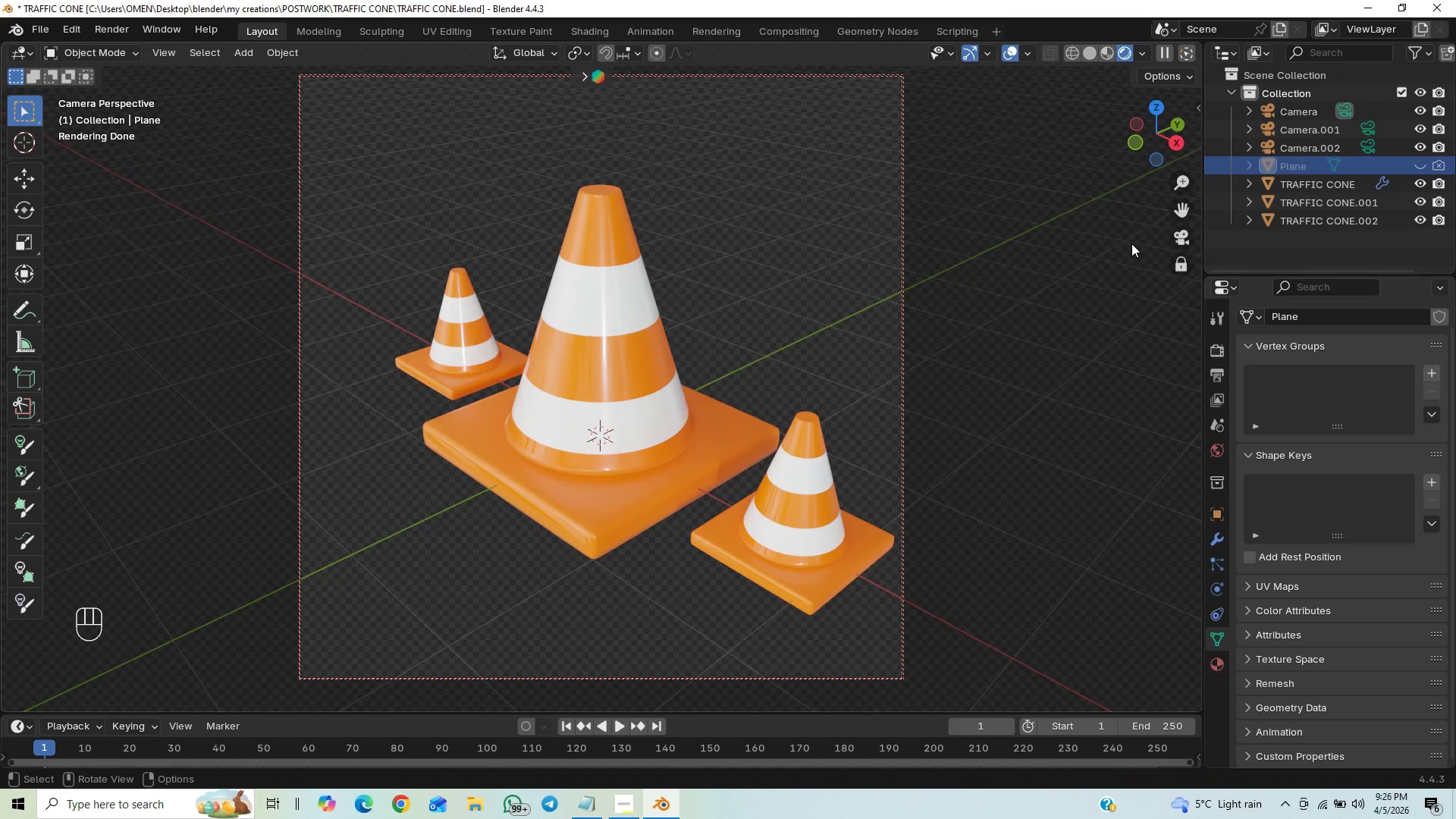 
left_click([1370, 133])
 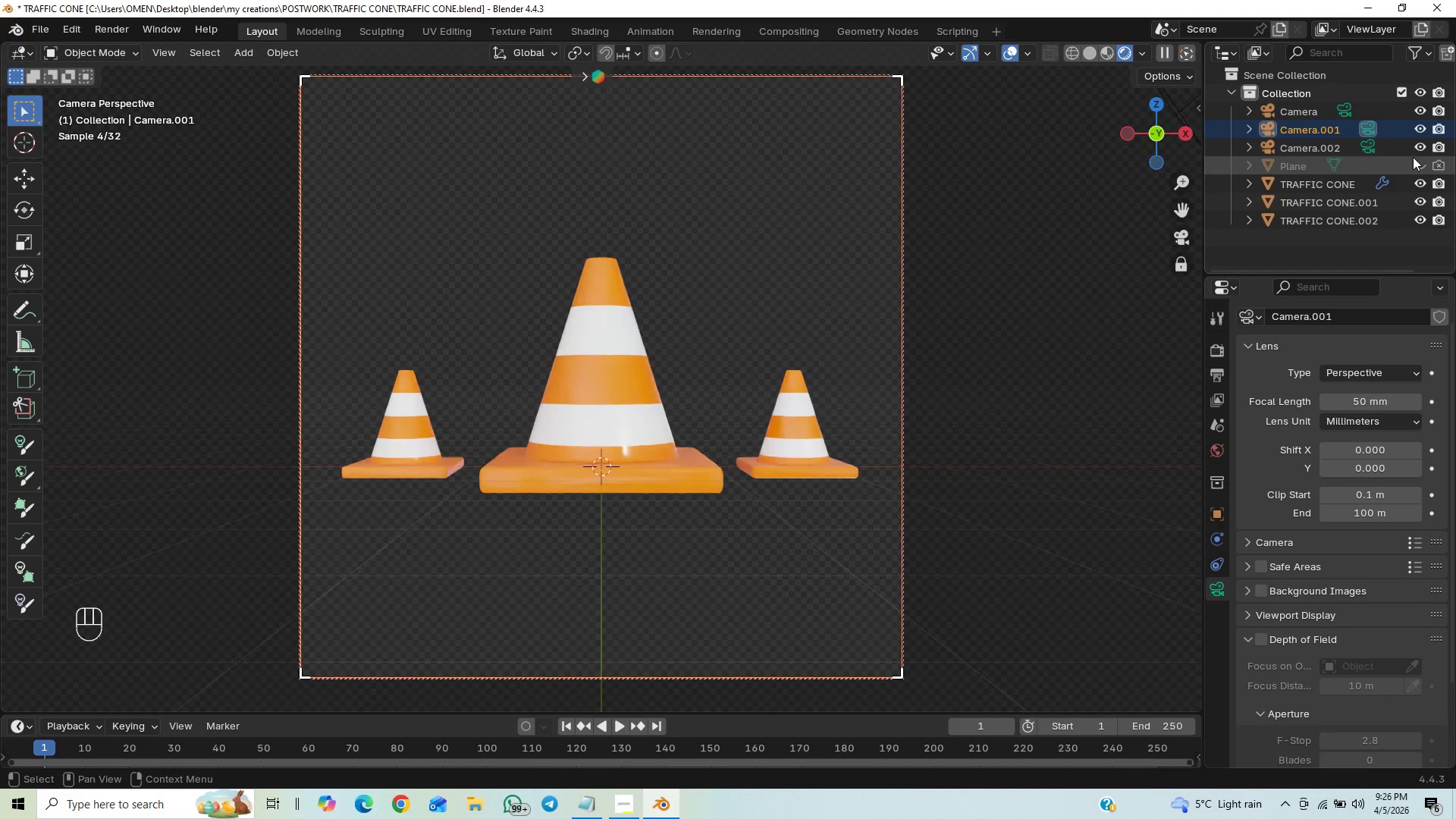 
left_click([1419, 162])
 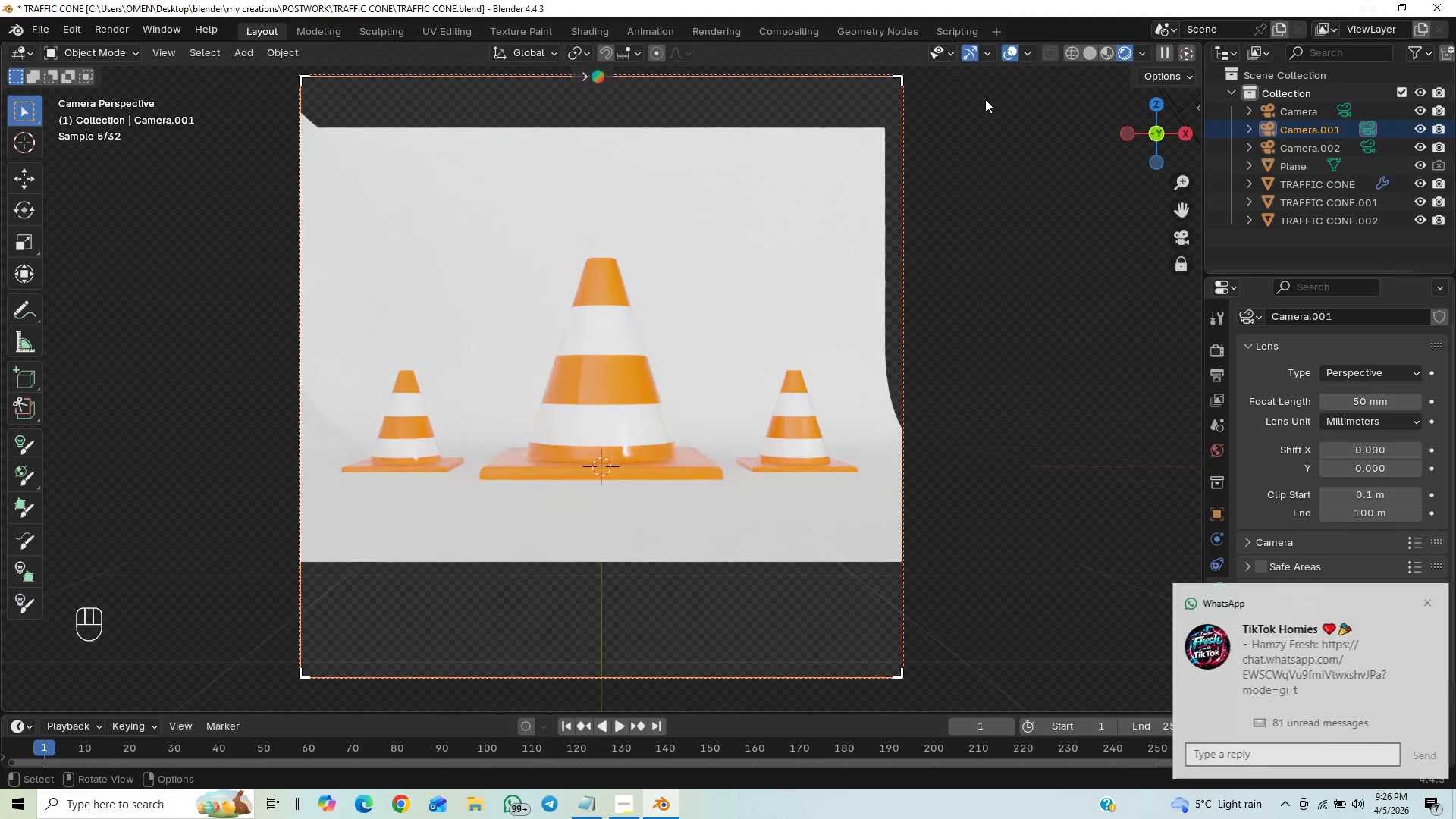 
left_click([832, 184])
 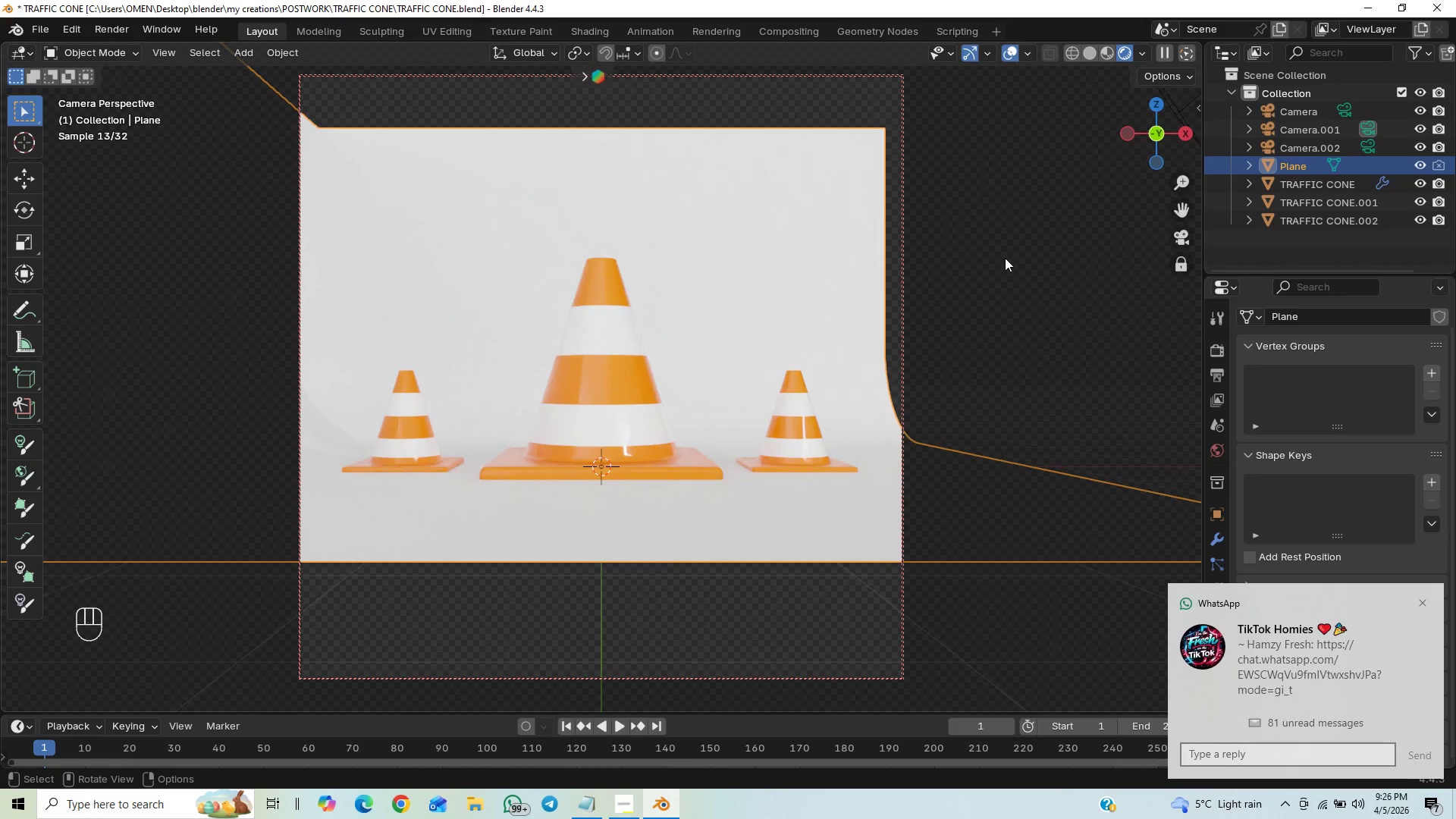 
key(Tab)
 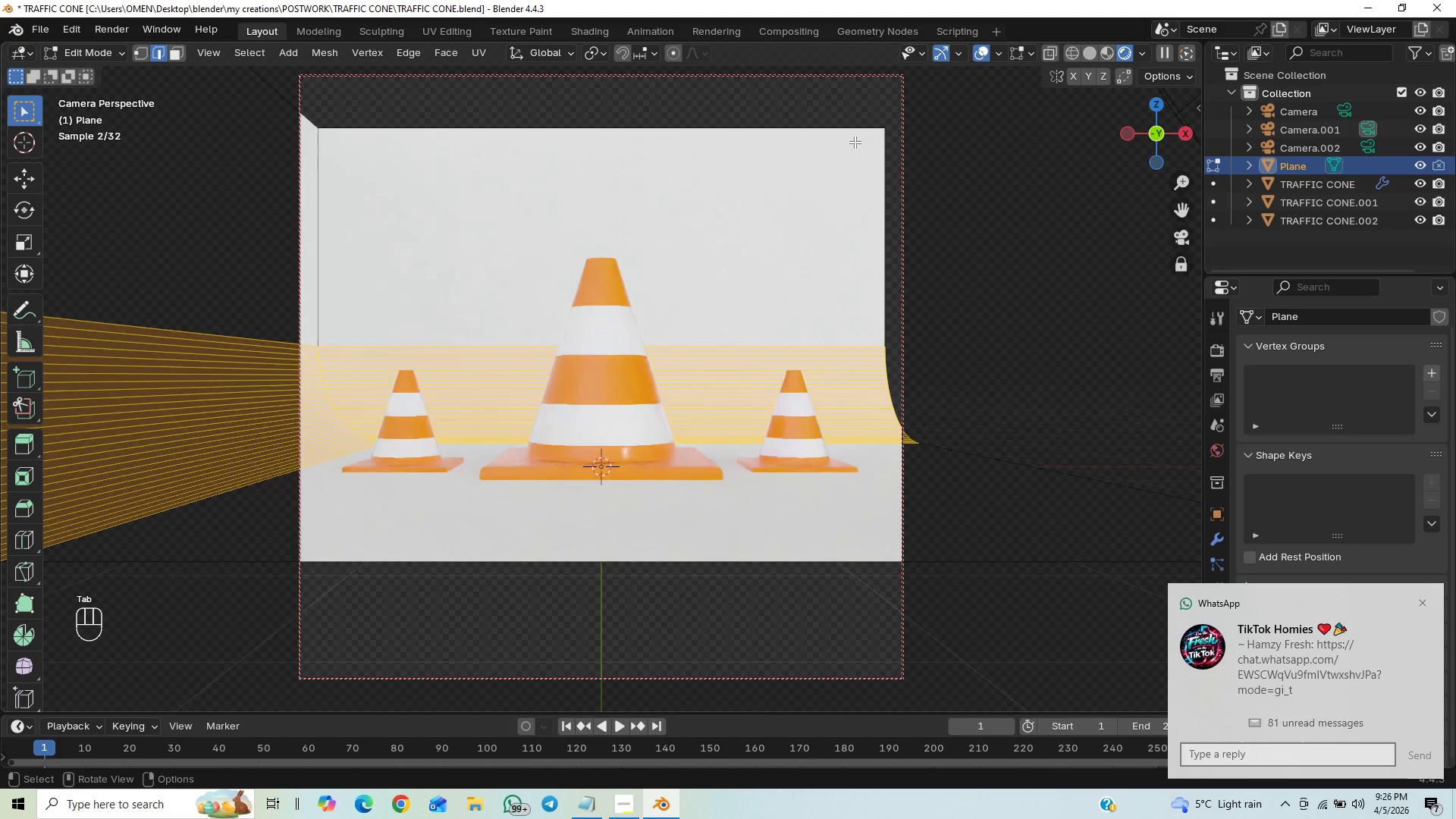 
left_click([852, 130])
 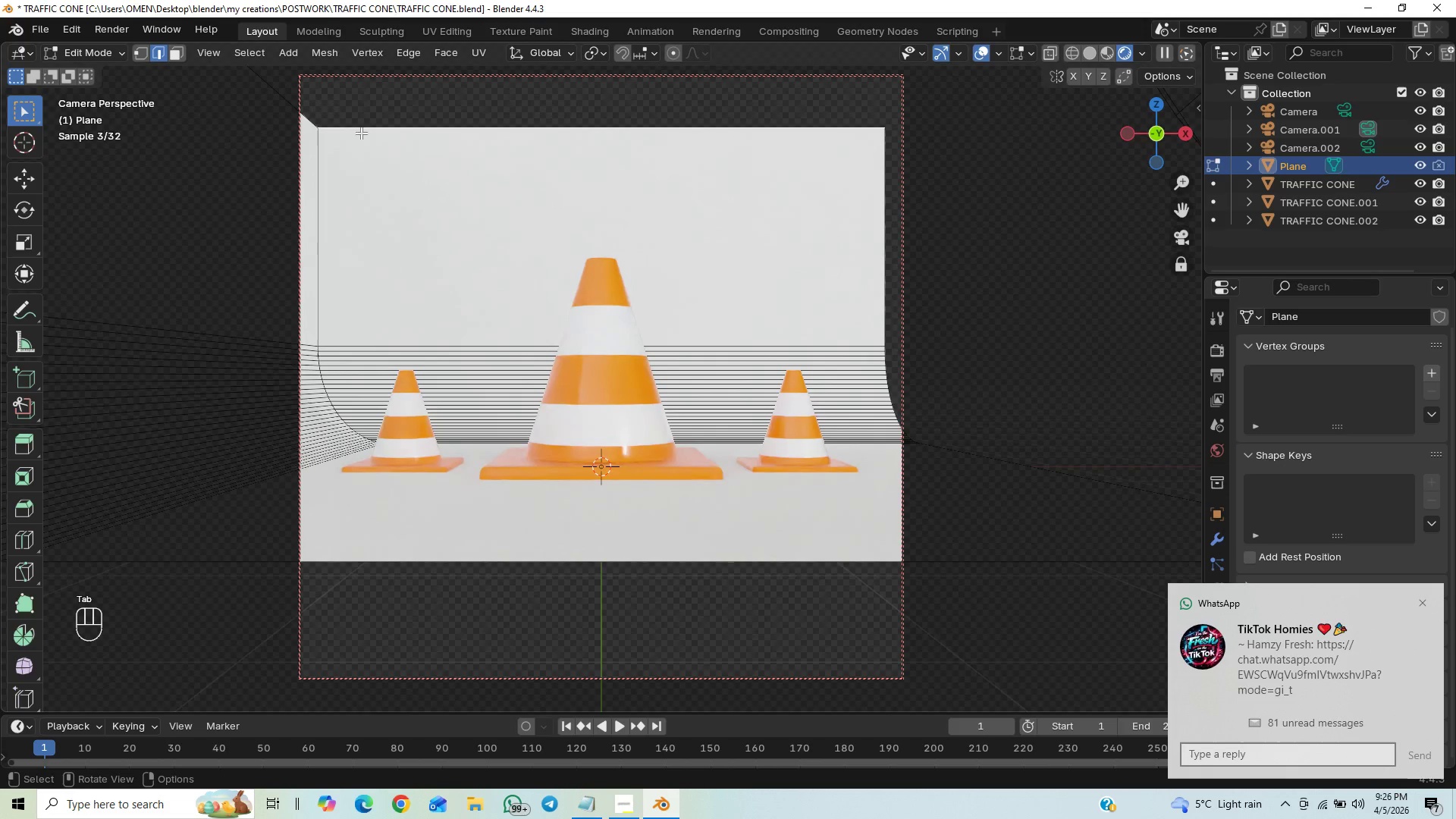 
hold_key(key=ShiftLeft, duration=1.5)
left_click([301, 119])
 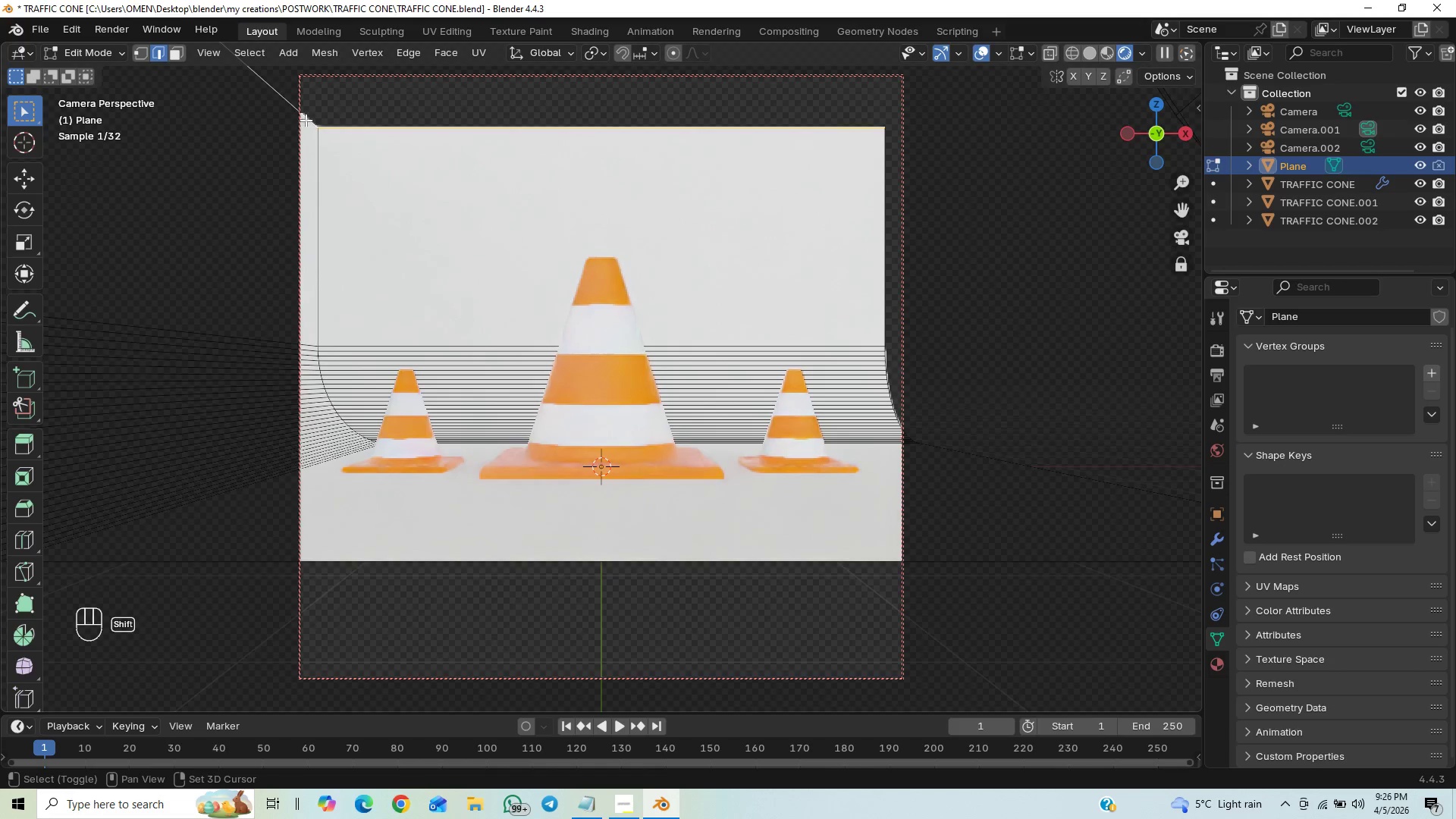 
hold_key(key=ShiftLeft, duration=0.56)
 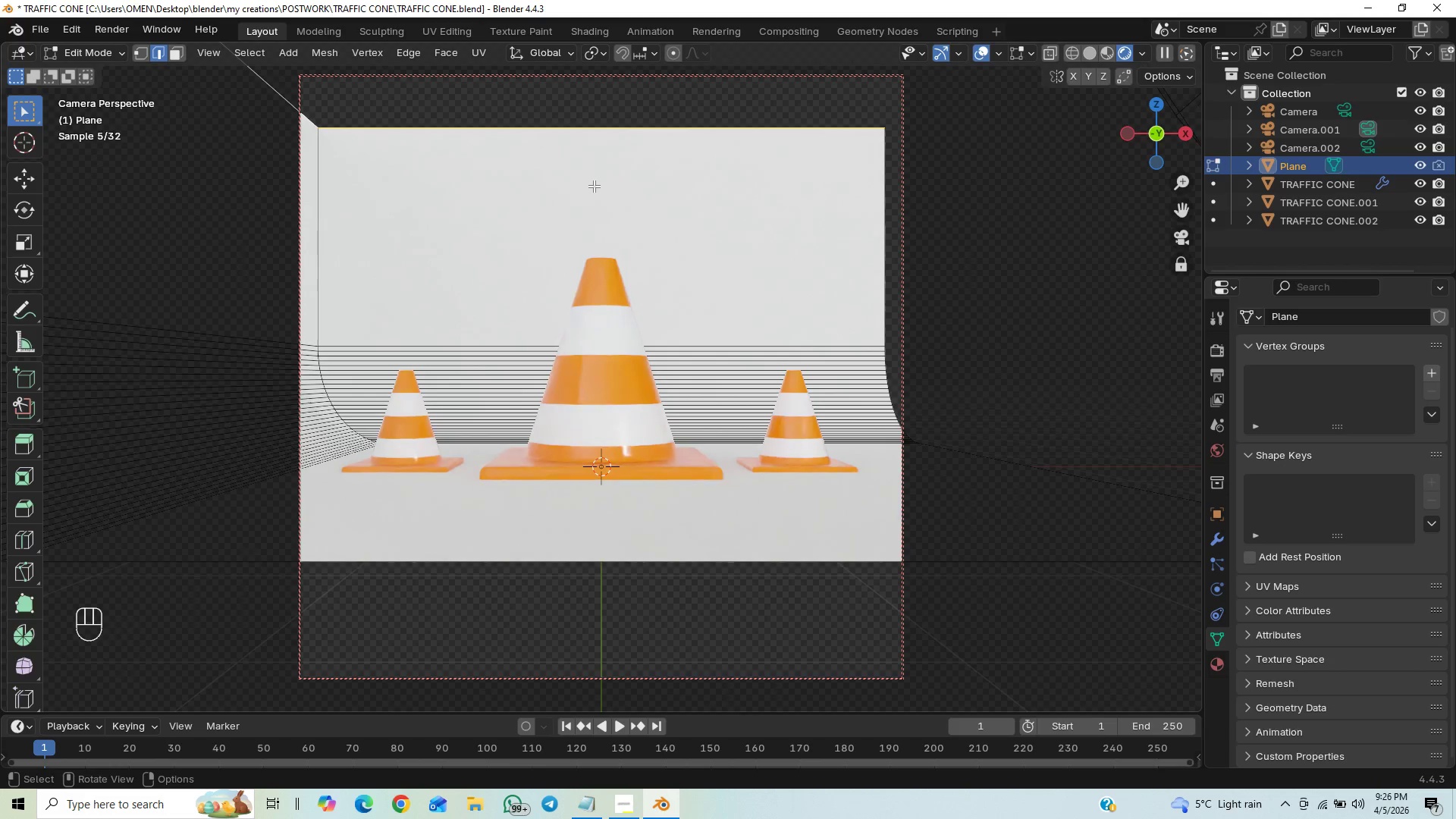 
type(gz)
 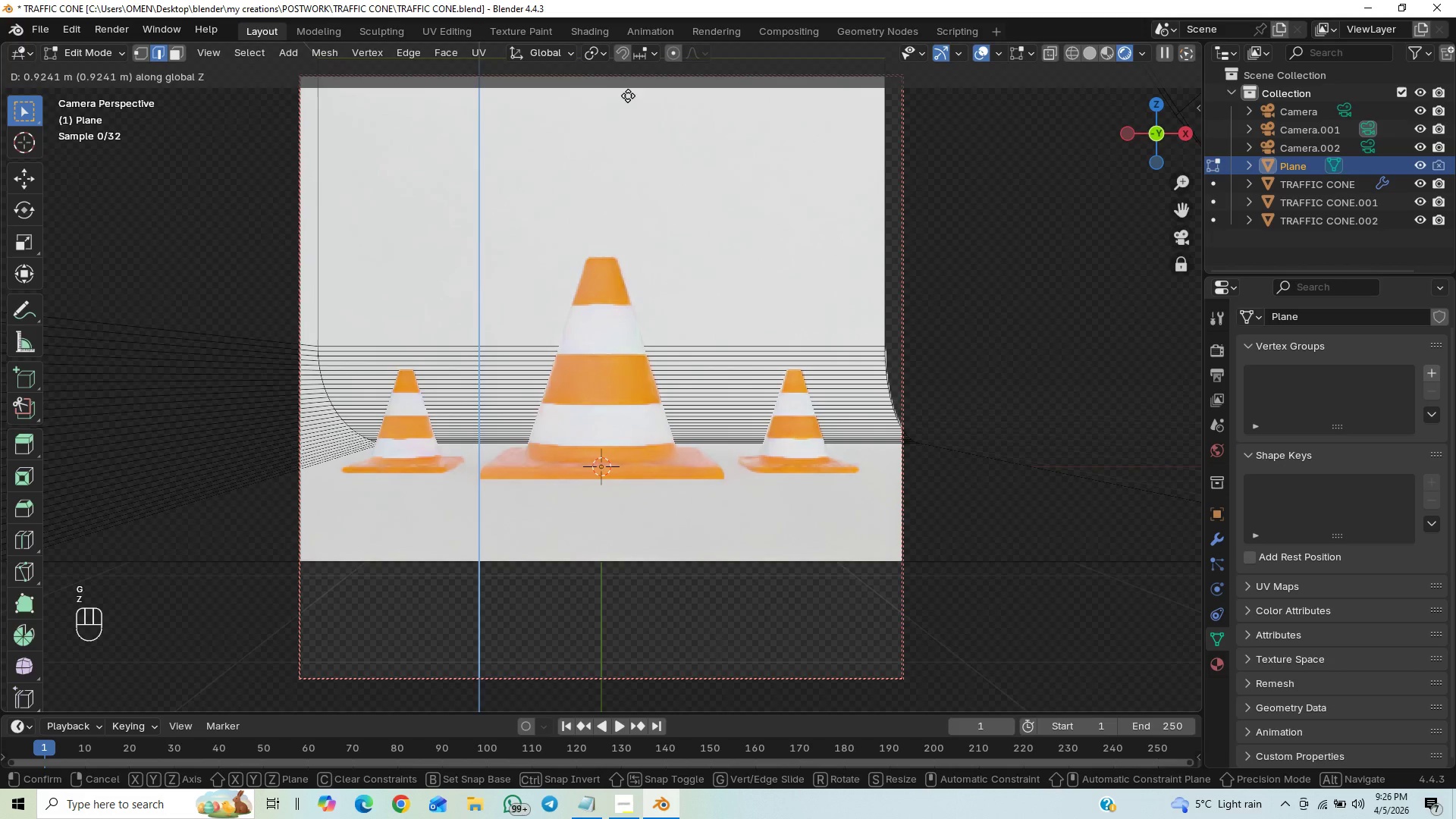 
left_click([632, 85])
 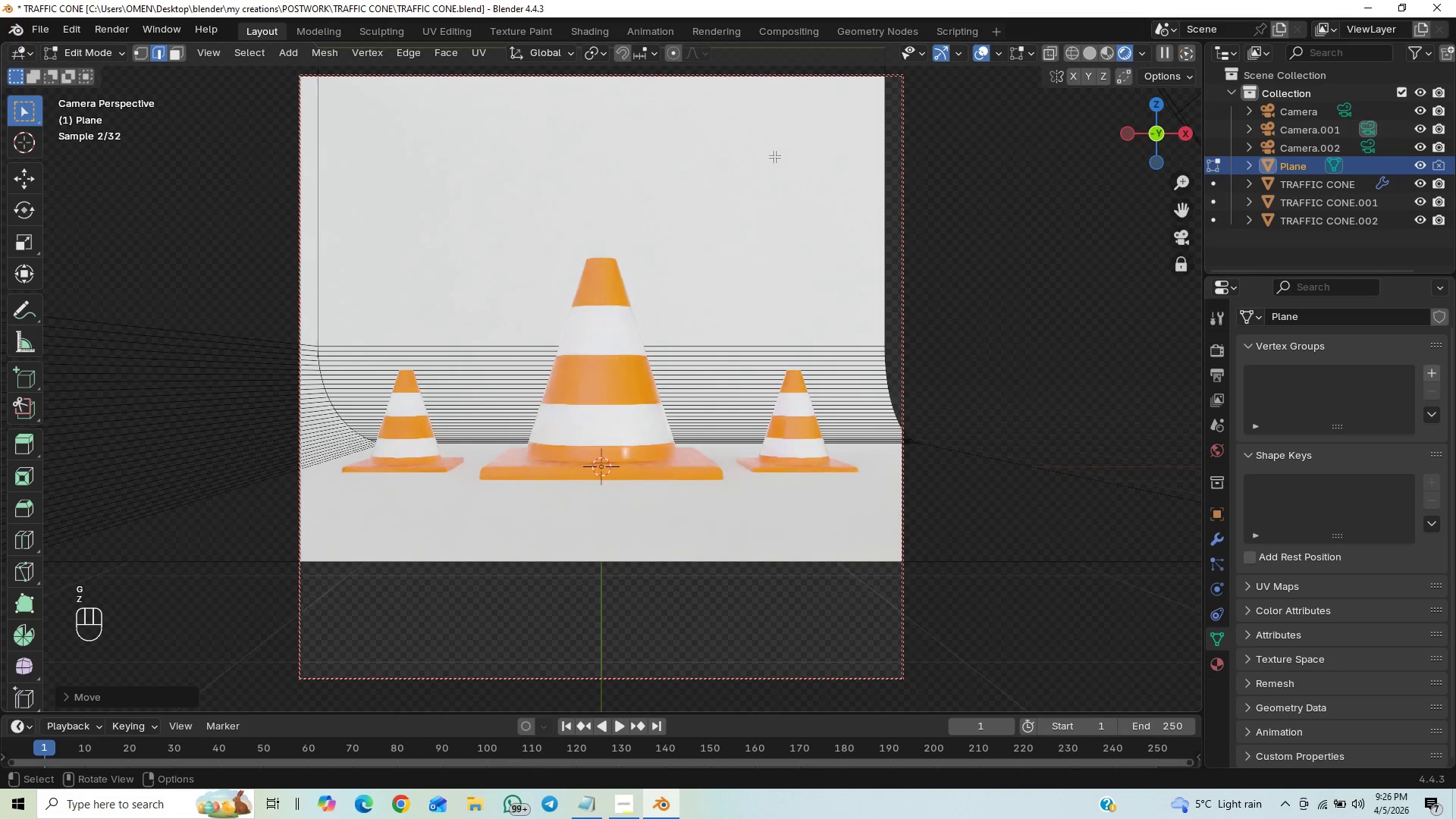 
key(Shift+ShiftLeft)
 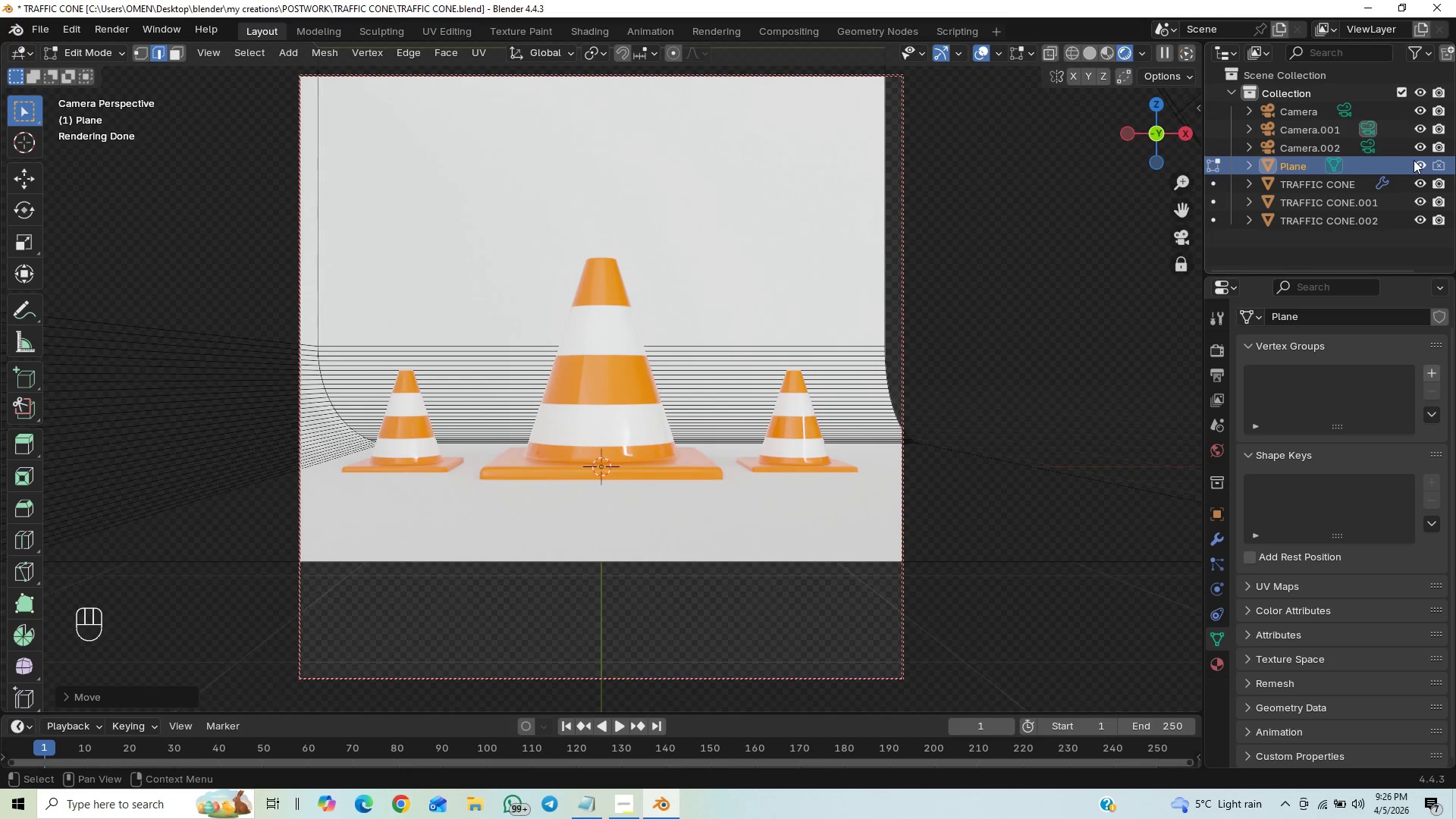 
wait(6.73)
 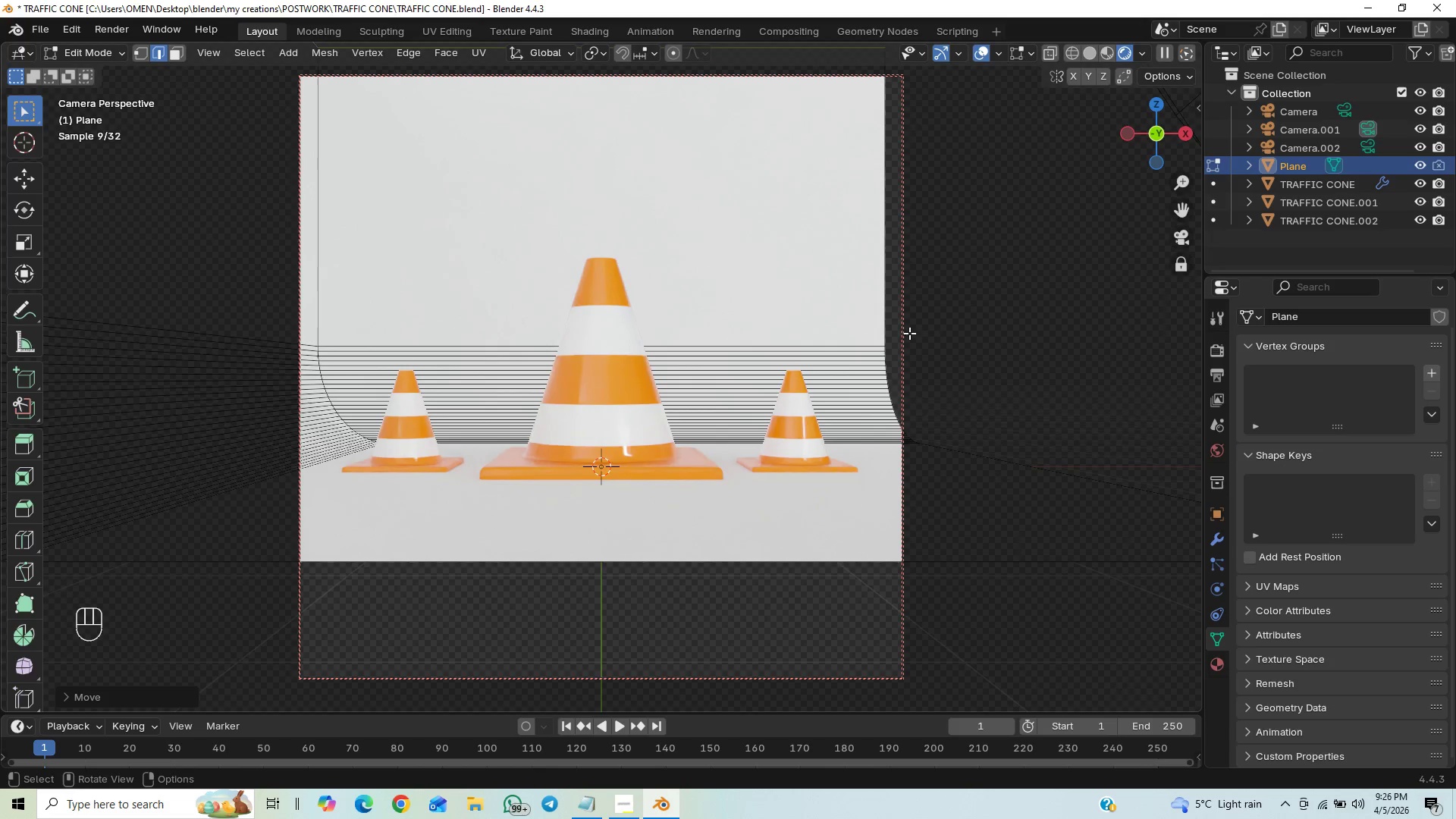 
left_click([1420, 162])
 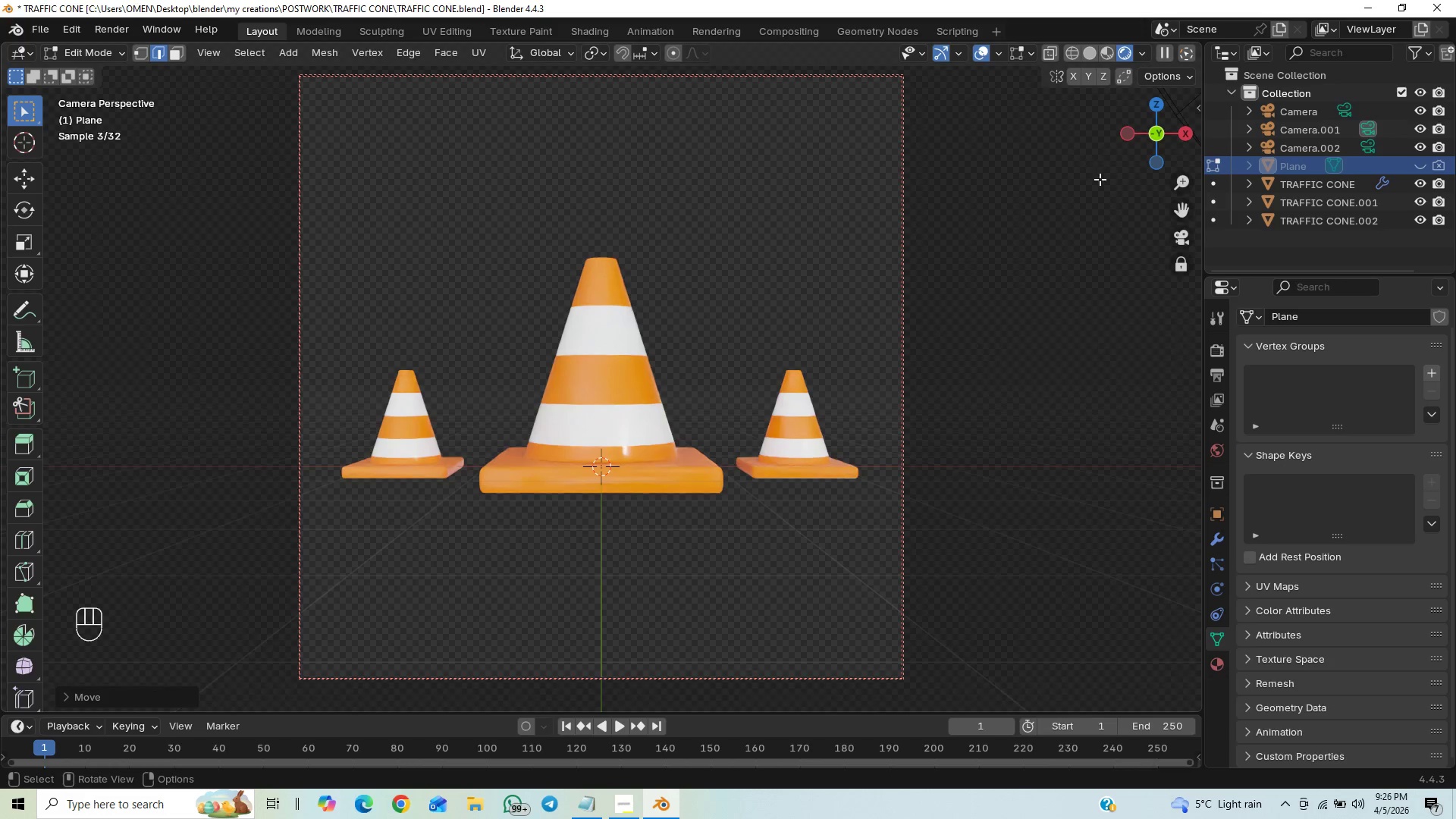 
key(CapsLock)
 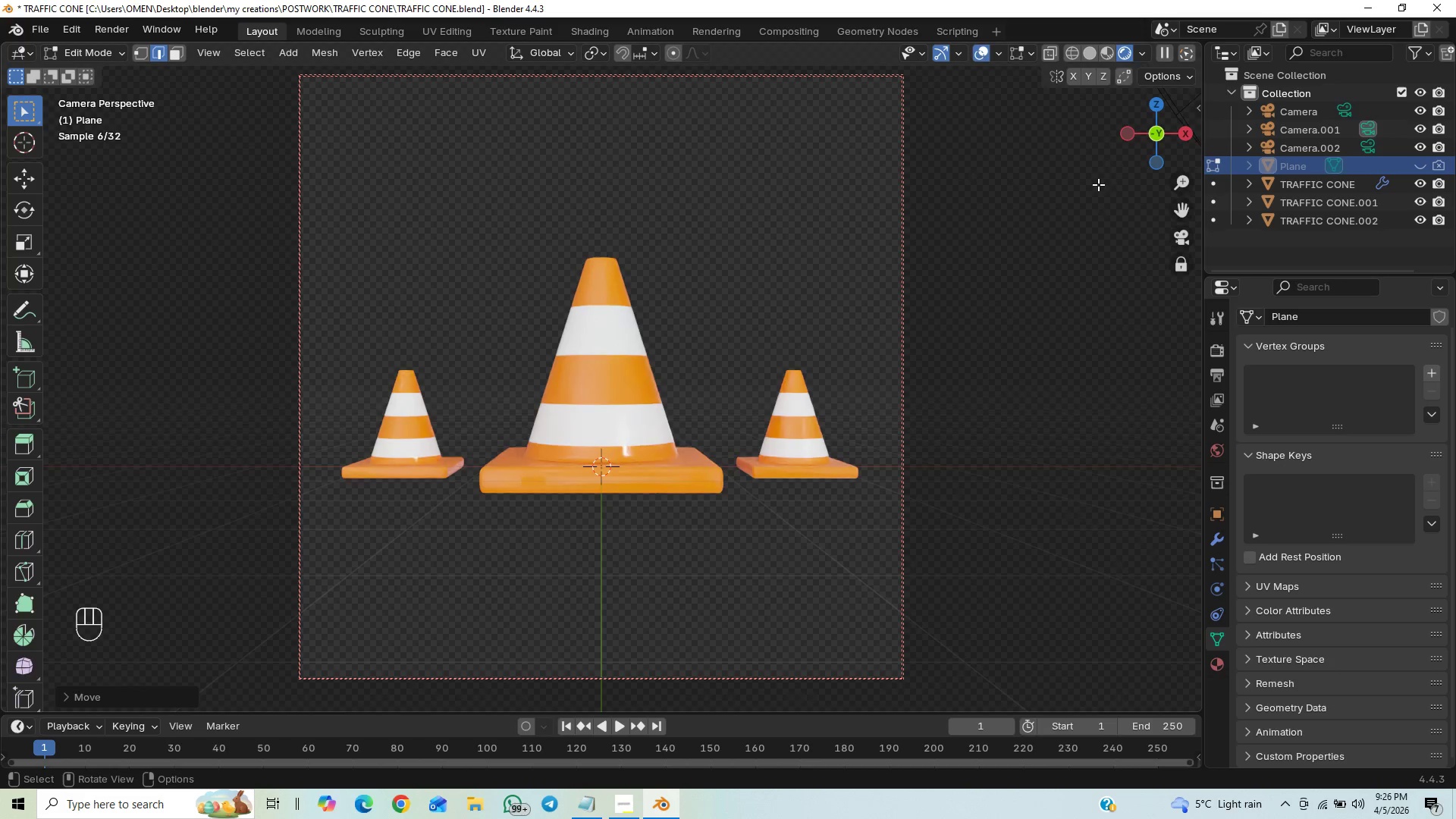 
key(Tab)
 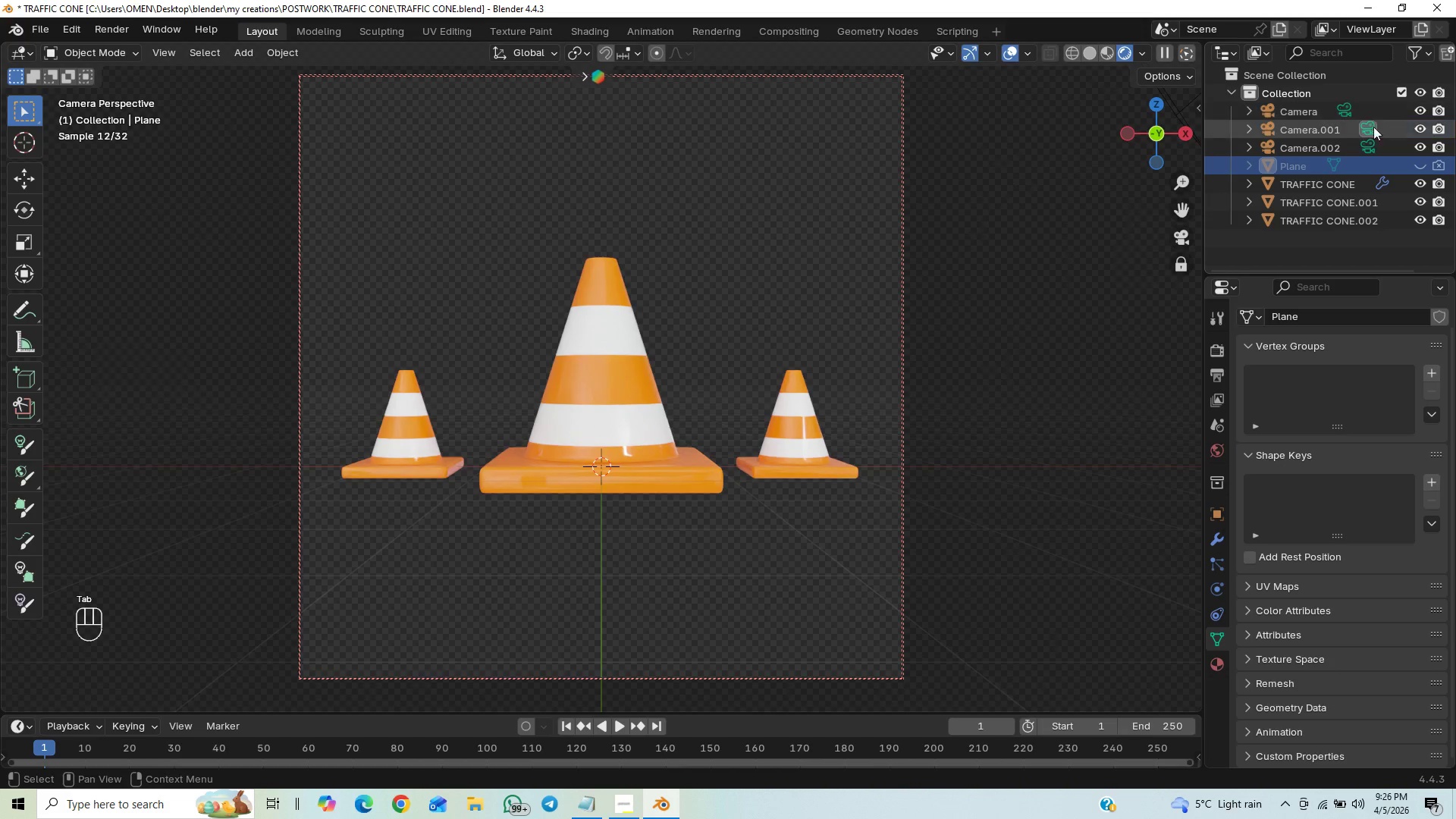 
left_click([1343, 111])
 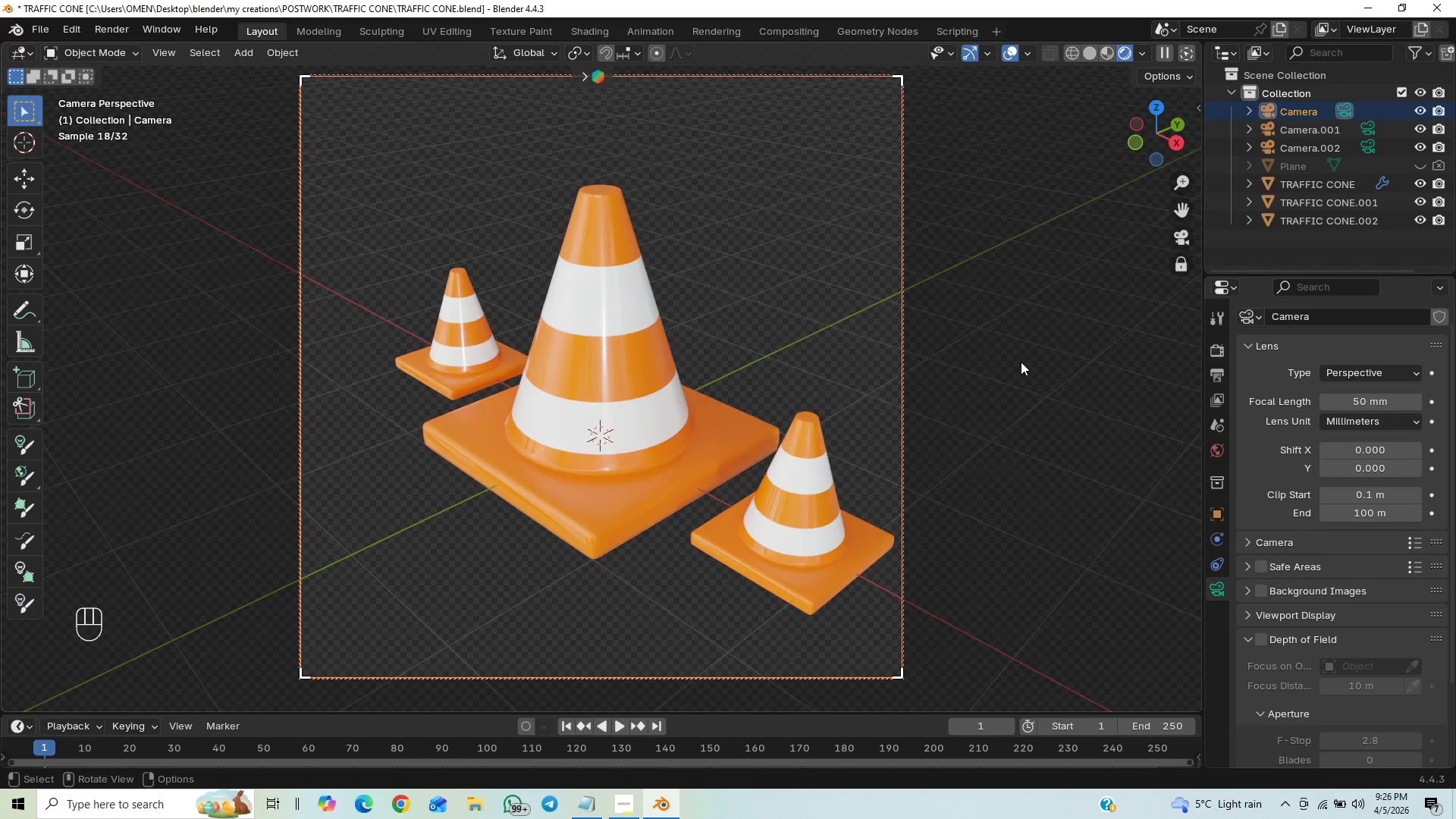 
wait(6.83)
 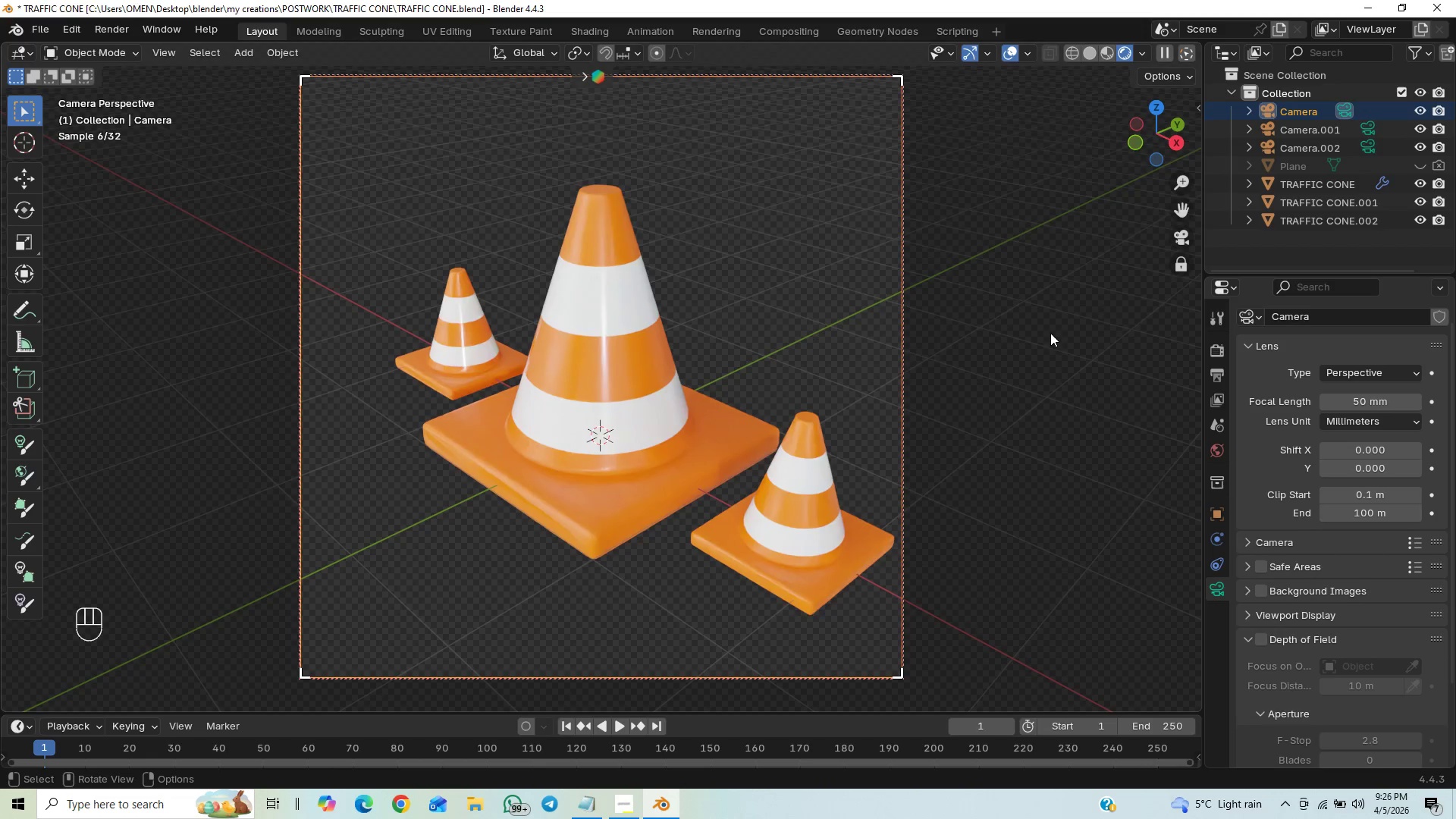 
key(F12)